 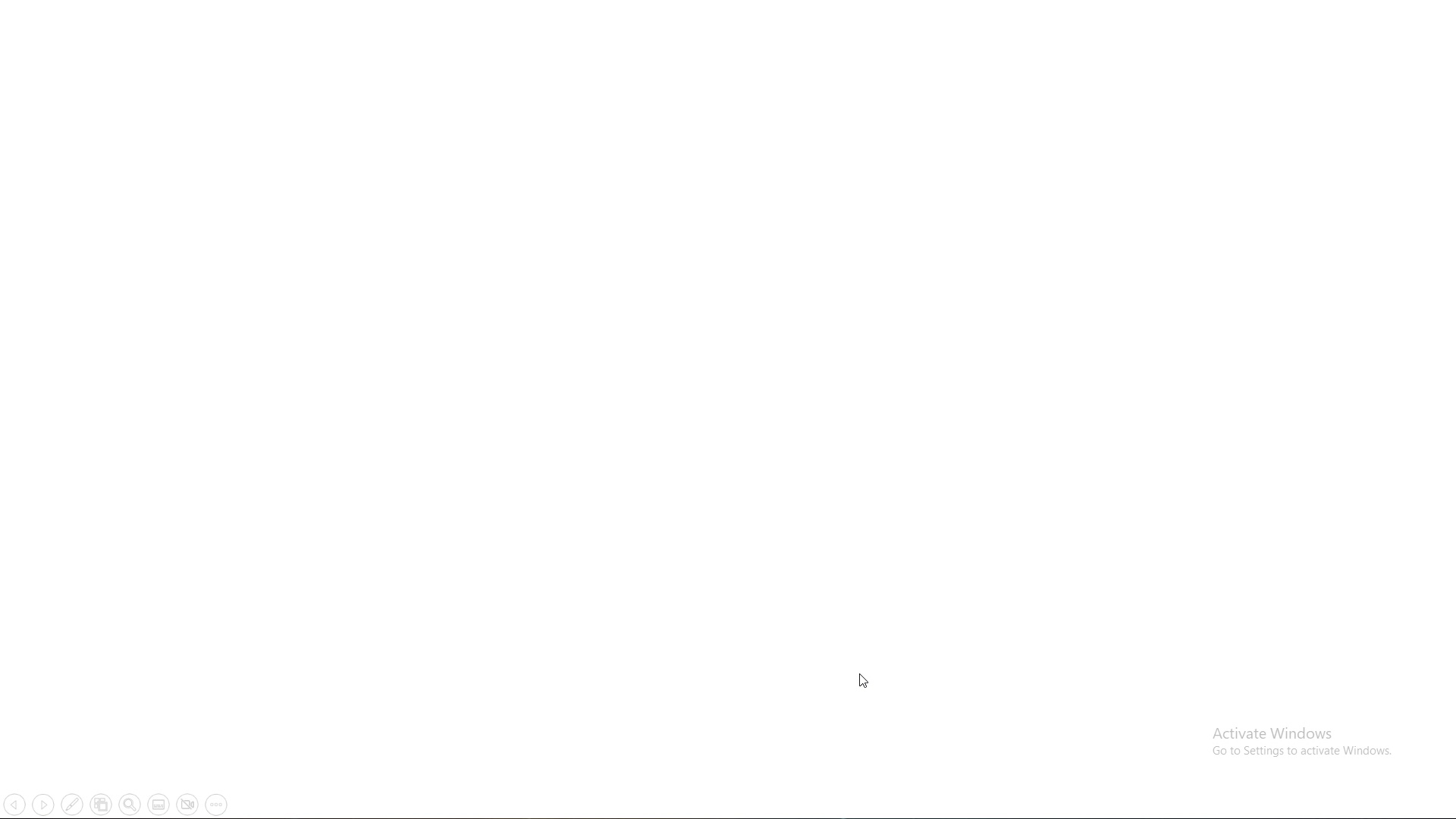 
key(ArrowRight)
 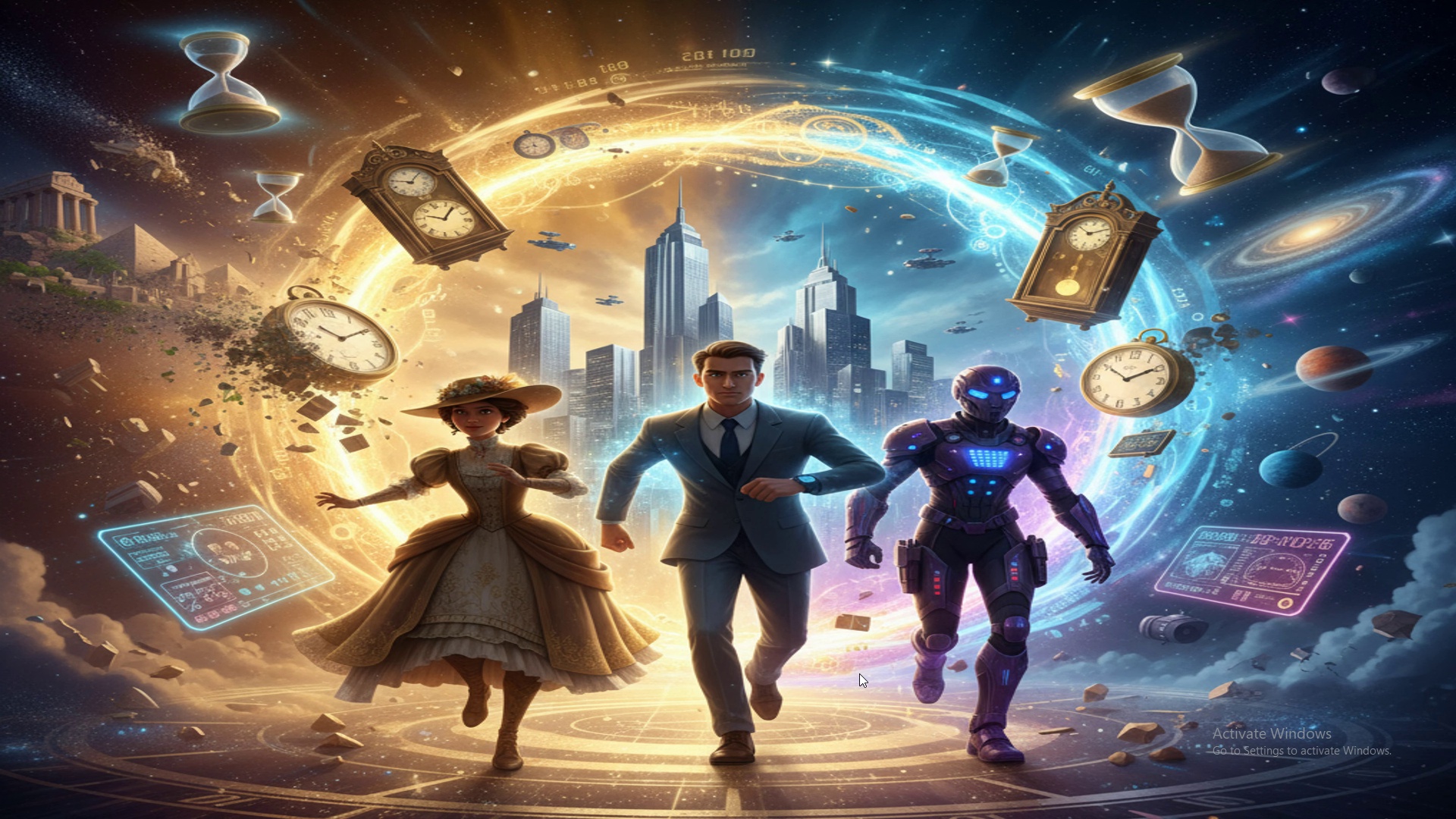 
key(ArrowRight)
 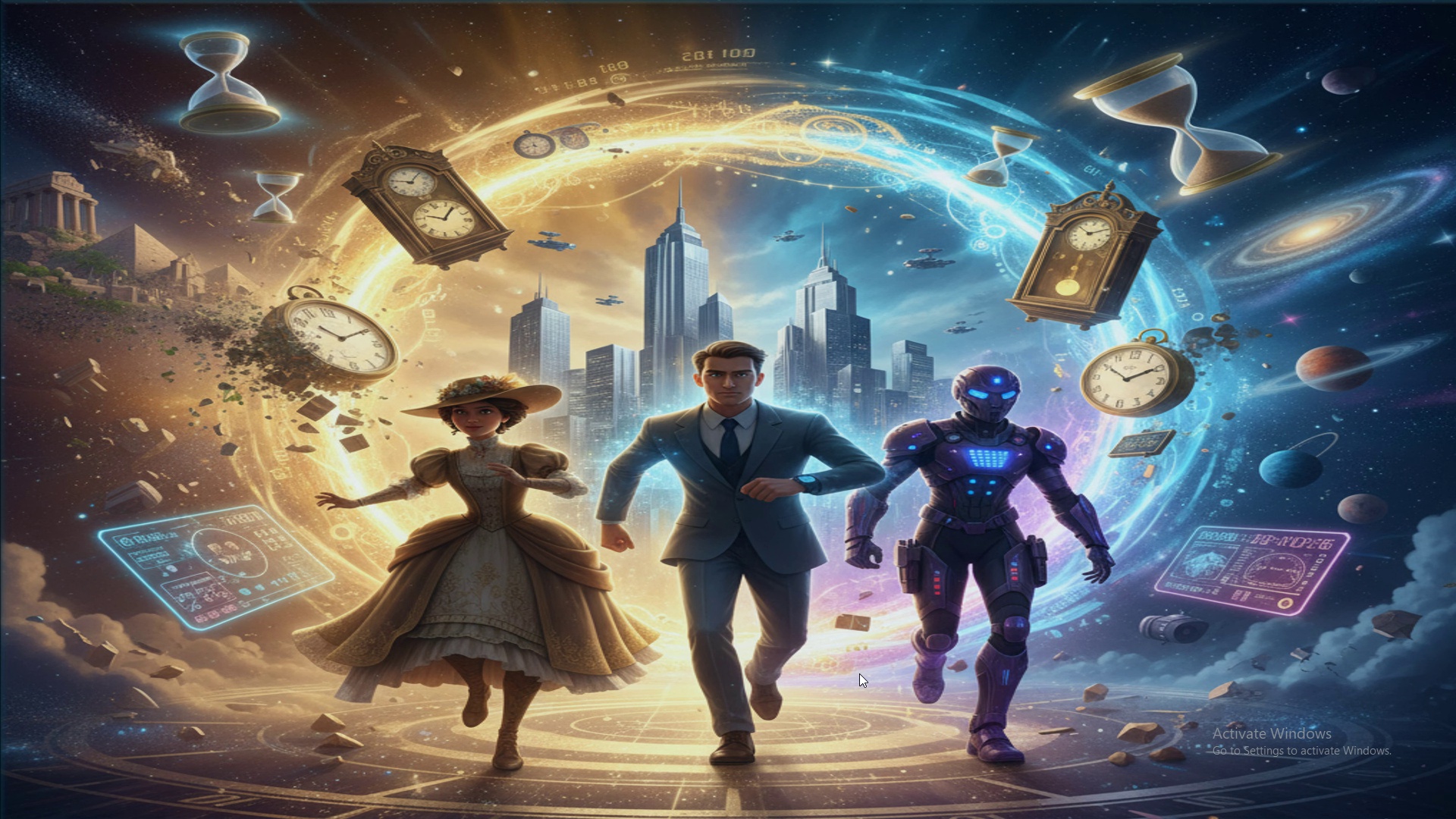 
key(ArrowRight)
 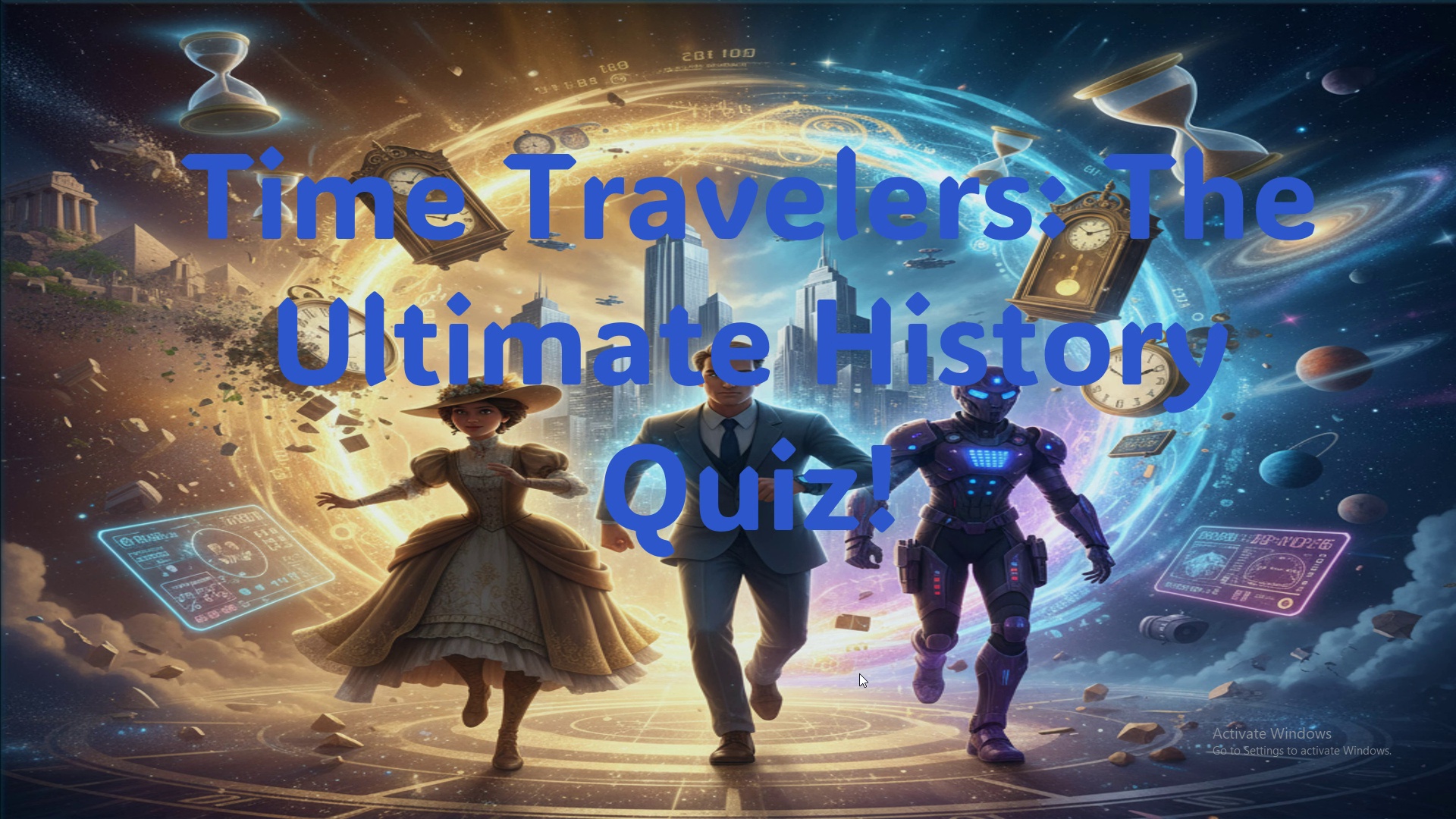 
key(ArrowRight)
 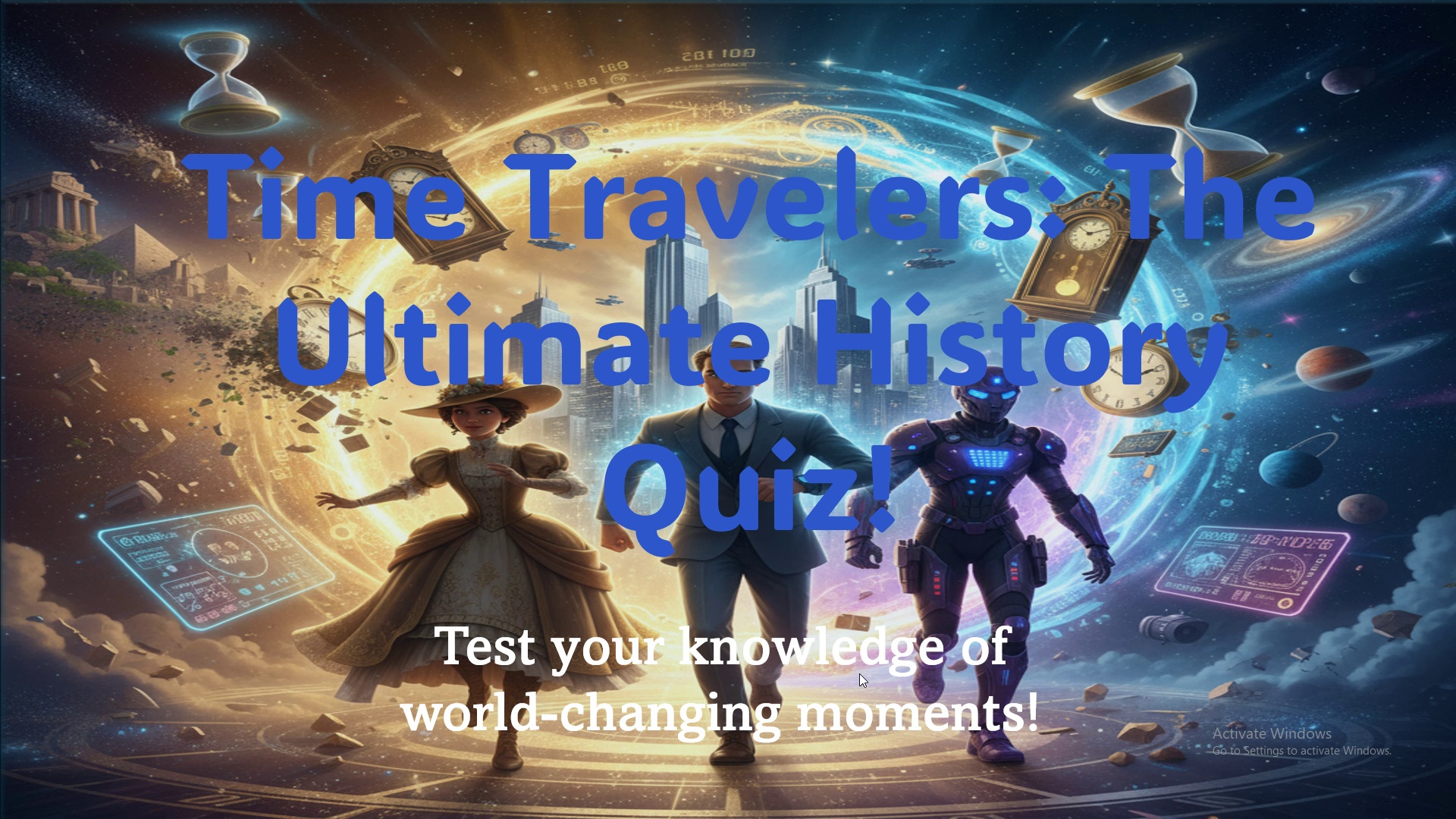 
key(ArrowRight)
 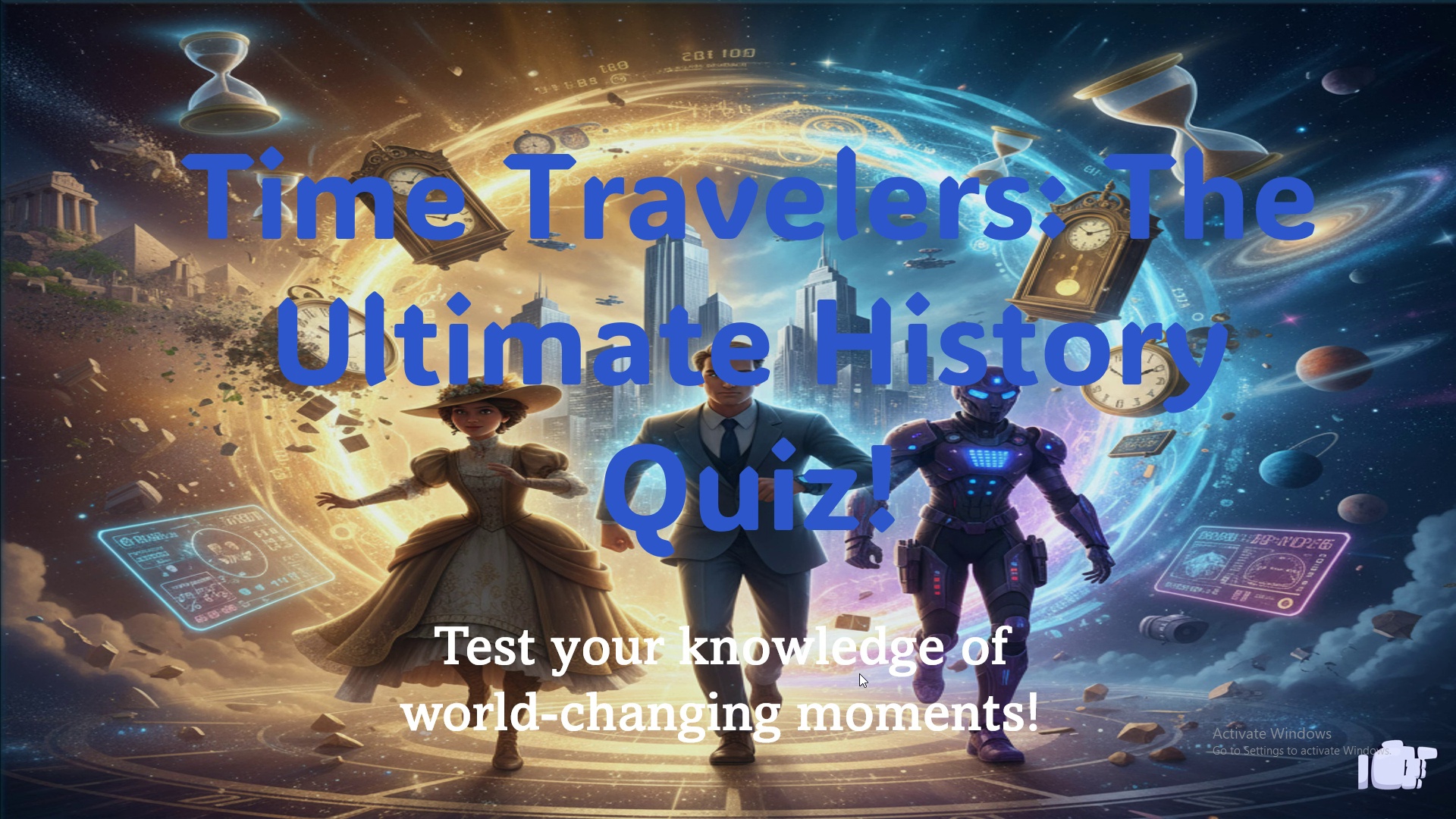 
key(ArrowRight)
 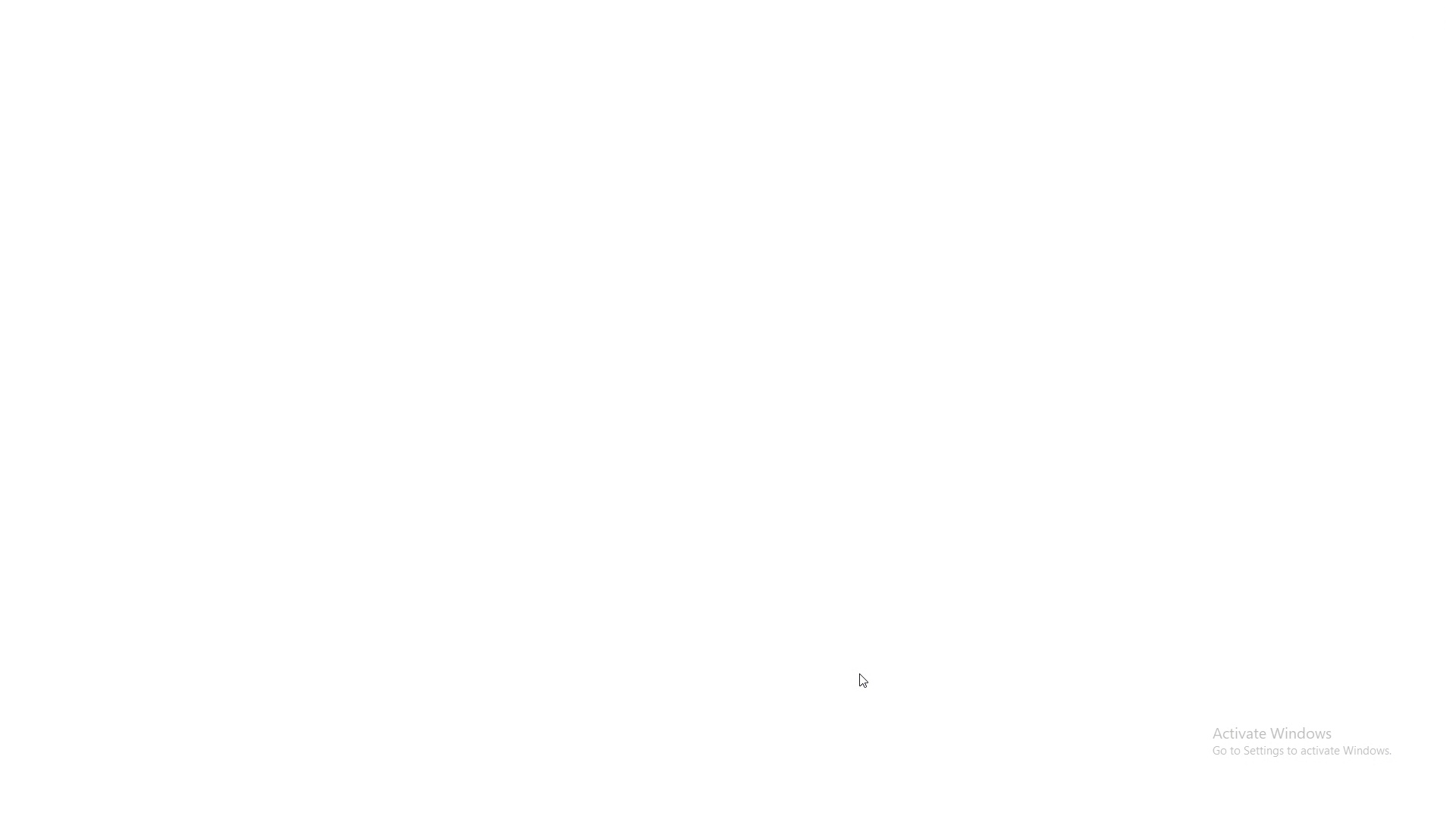 
key(ArrowRight)
 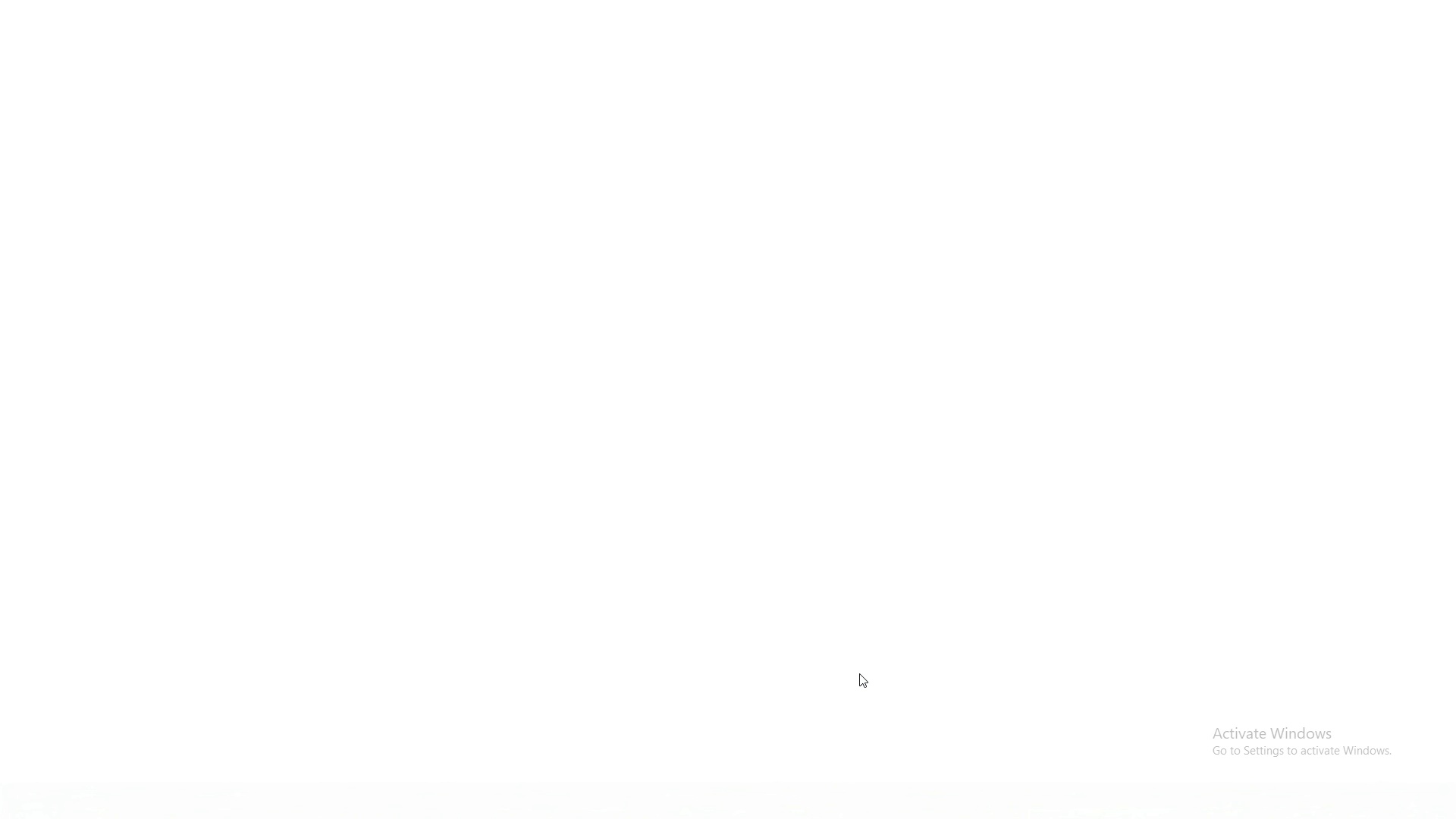 
key(ArrowRight)
 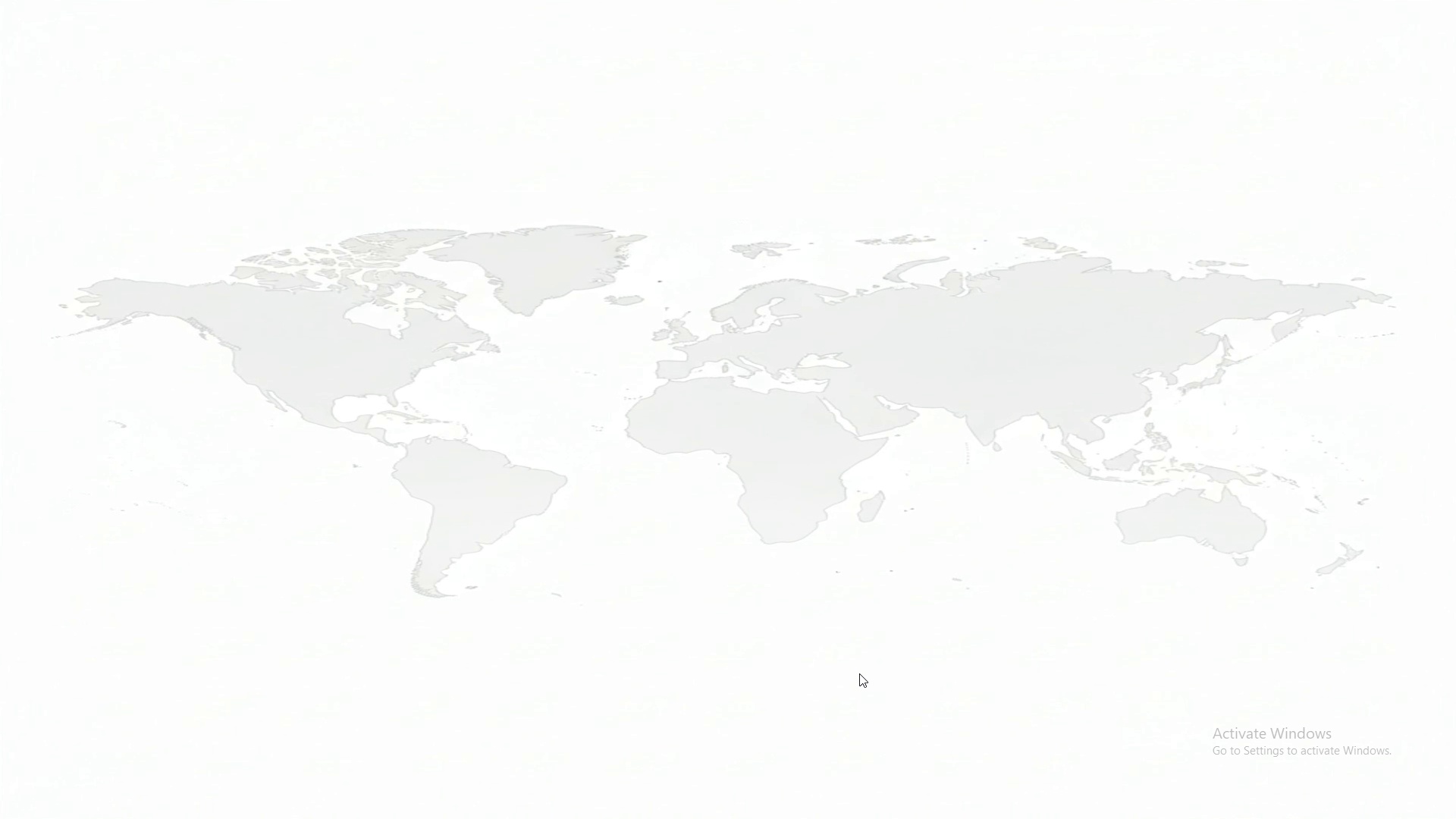 
key(ArrowRight)
 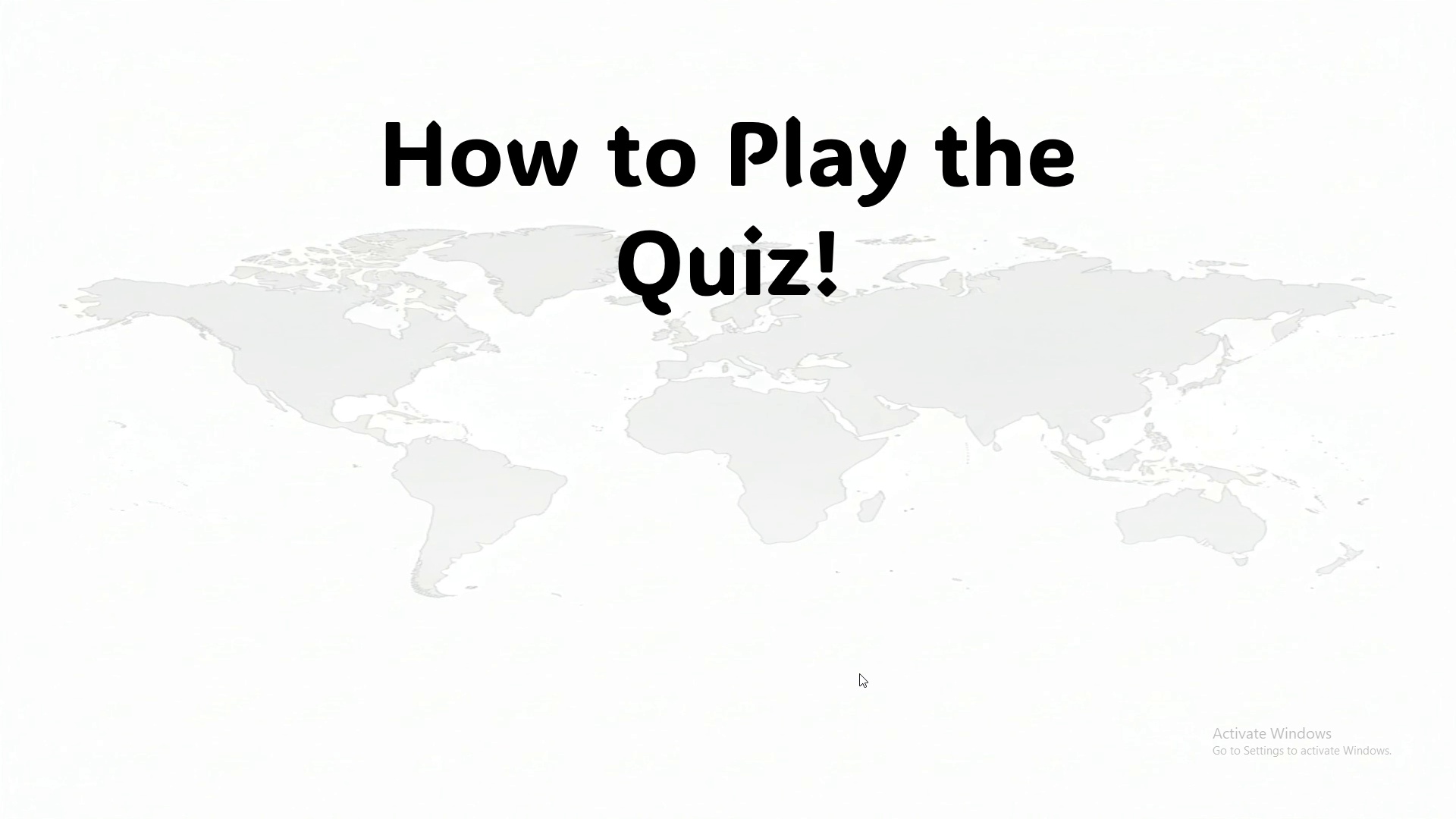 
key(ArrowRight)
 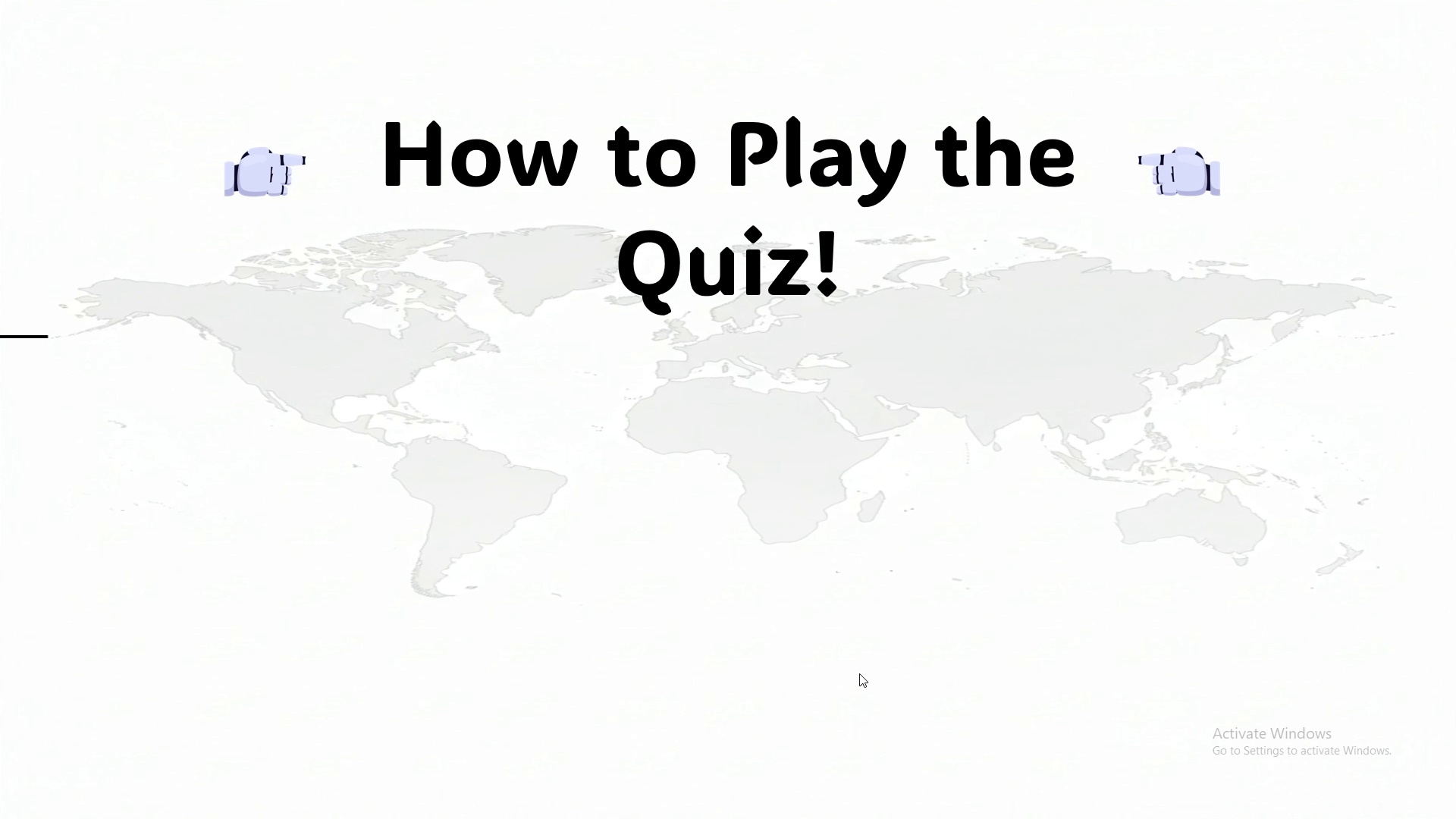 
key(ArrowRight)
 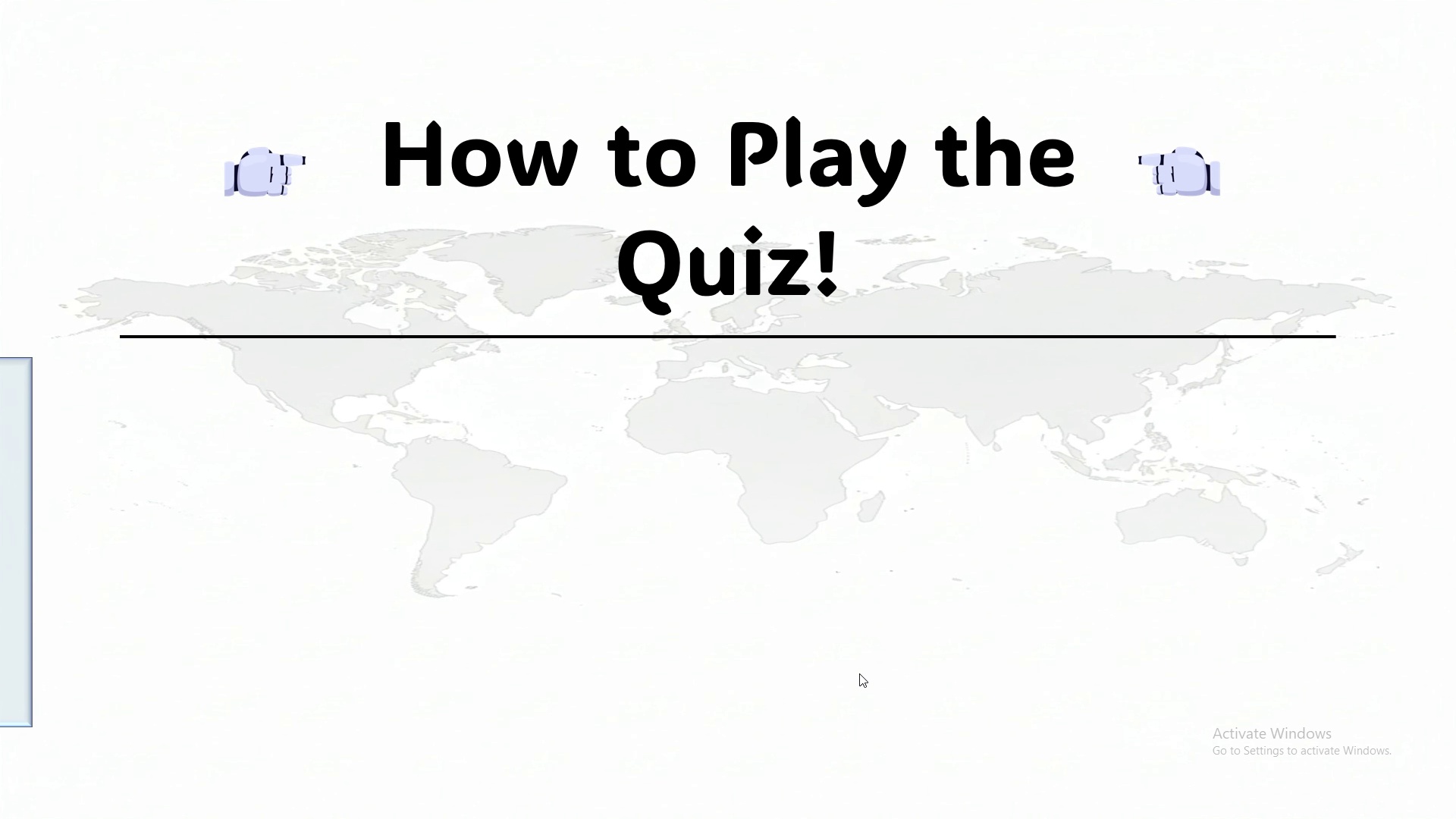 
key(ArrowRight)
 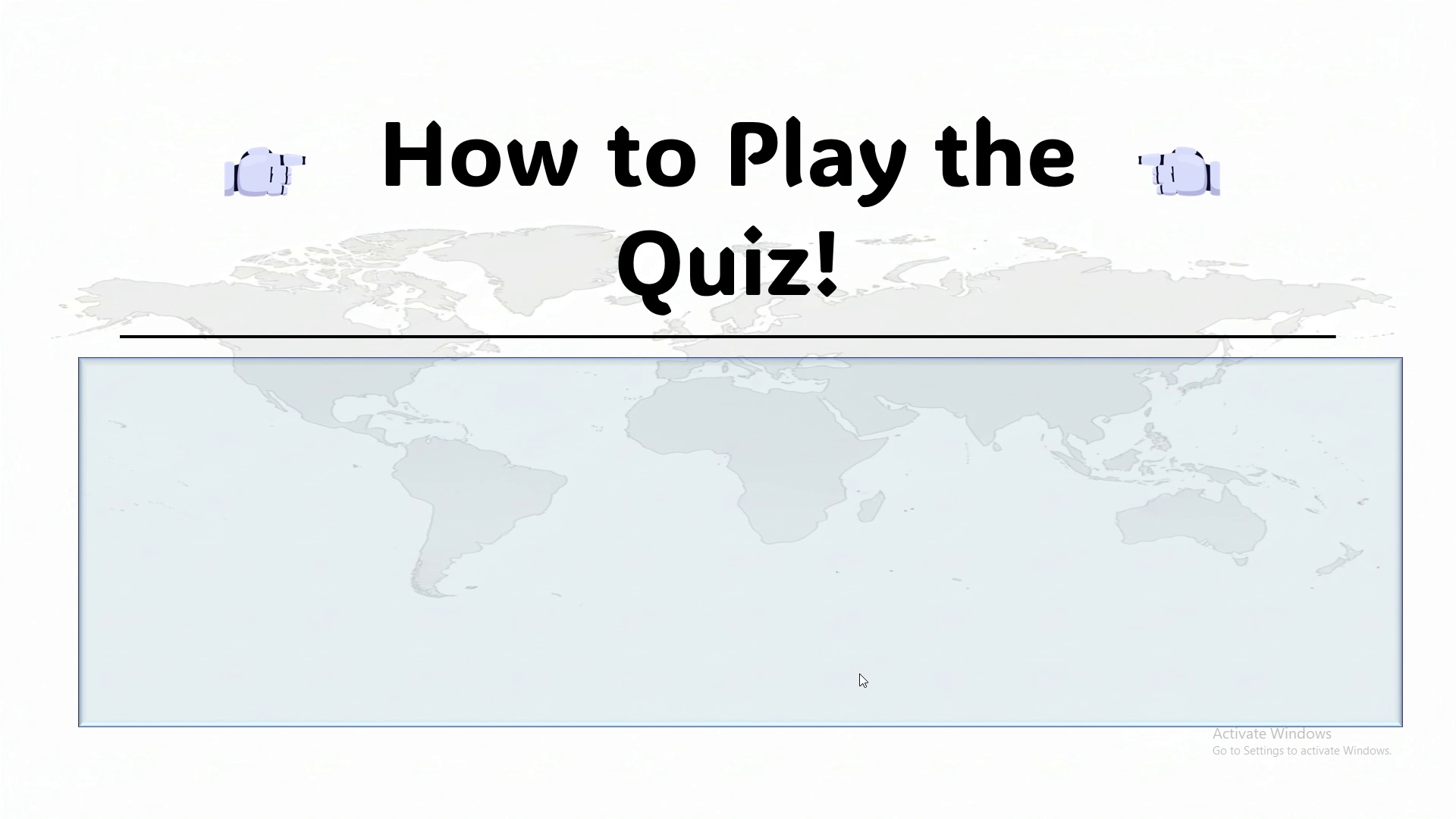 
key(ArrowRight)
 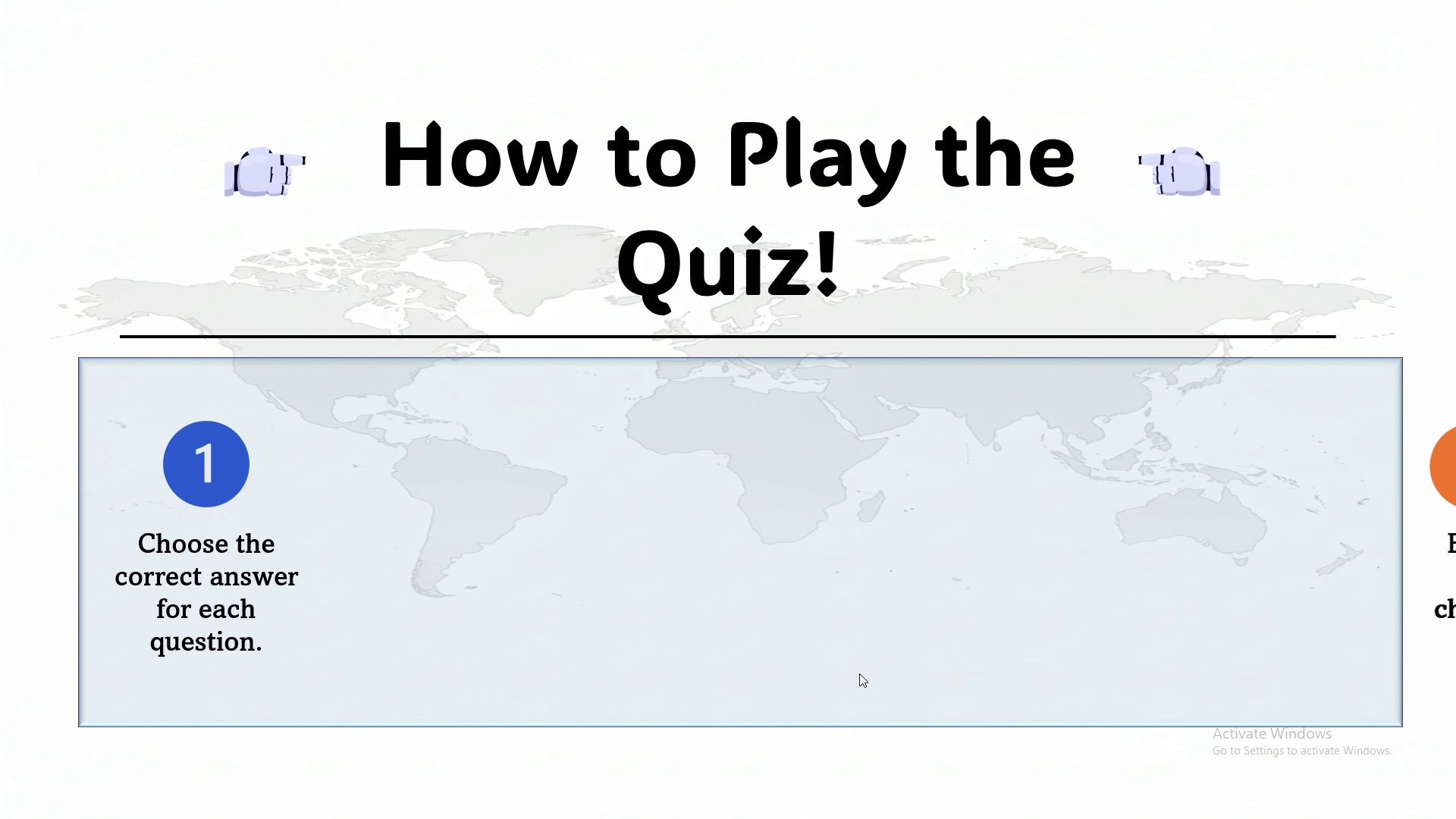 
key(ArrowRight)
 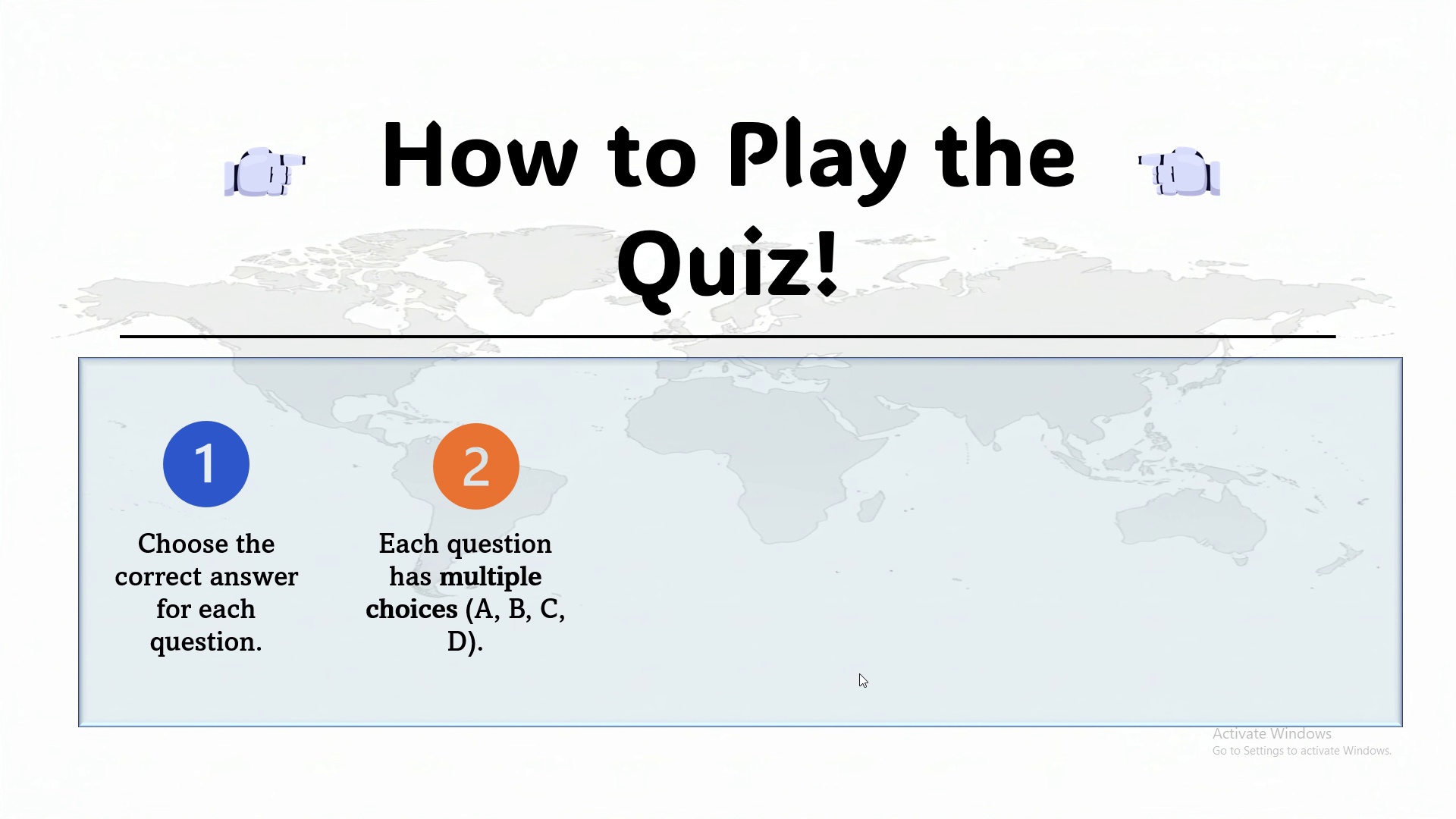 
key(ArrowRight)
 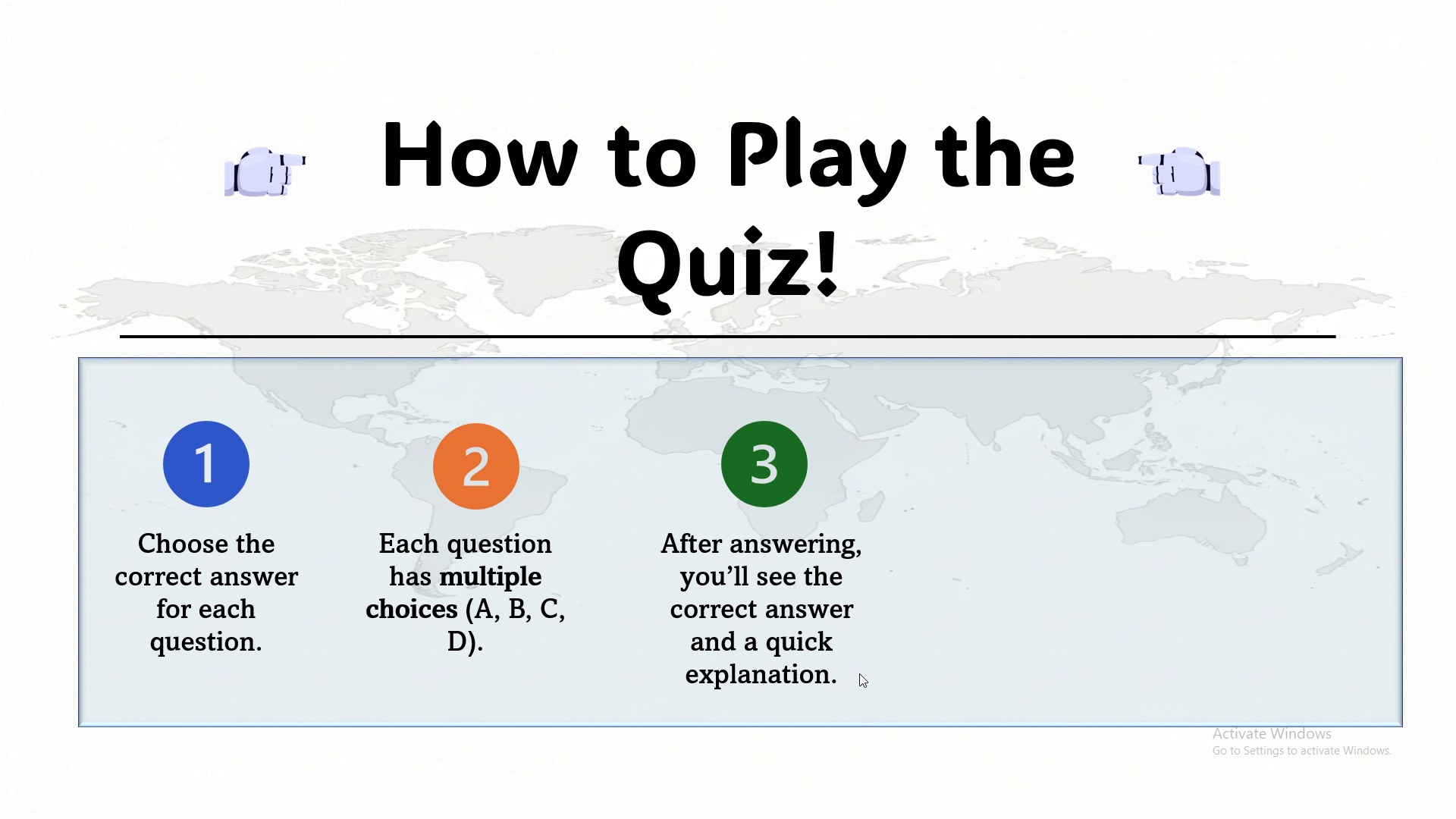 
key(ArrowRight)
 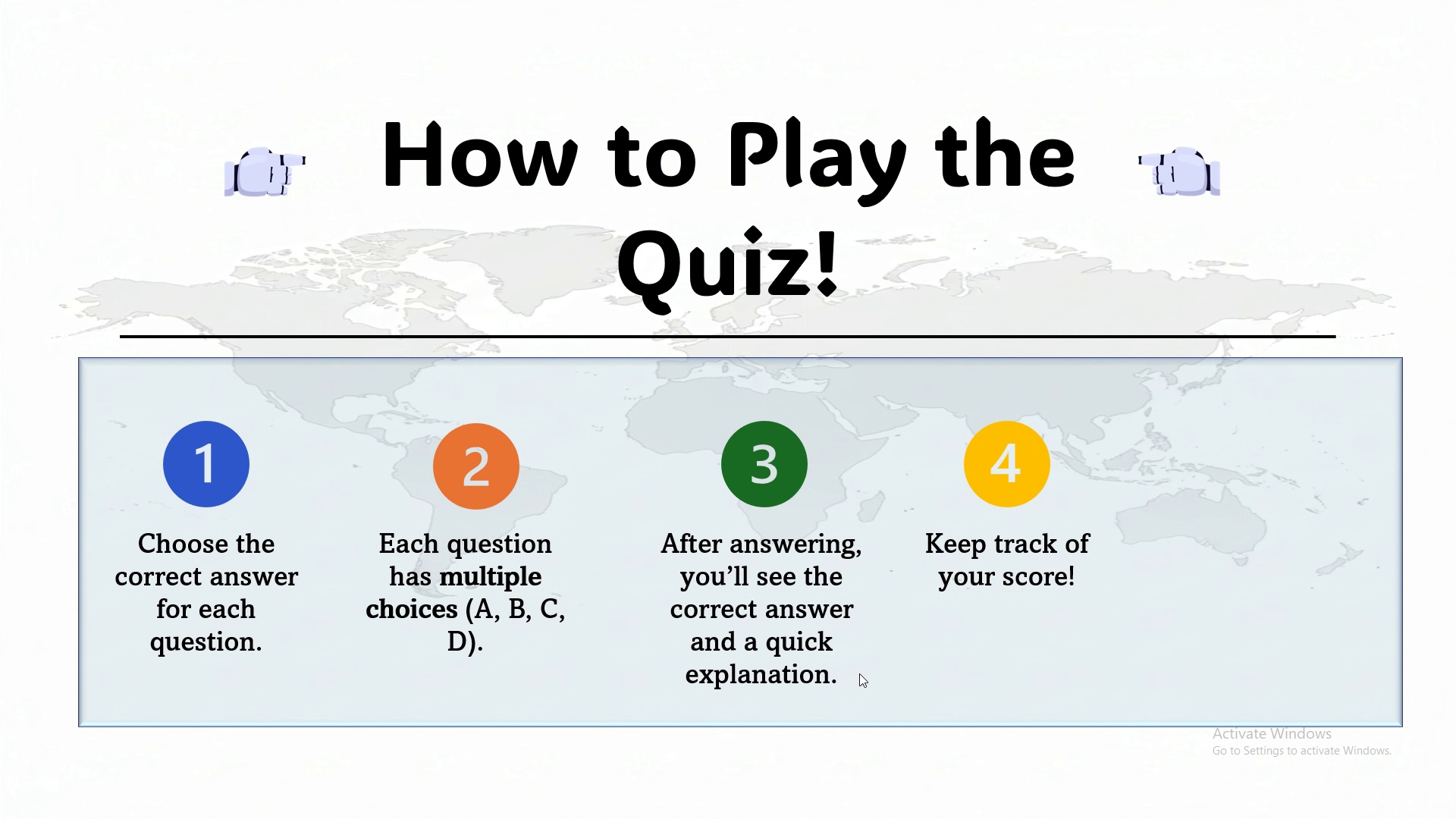 
key(ArrowRight)
 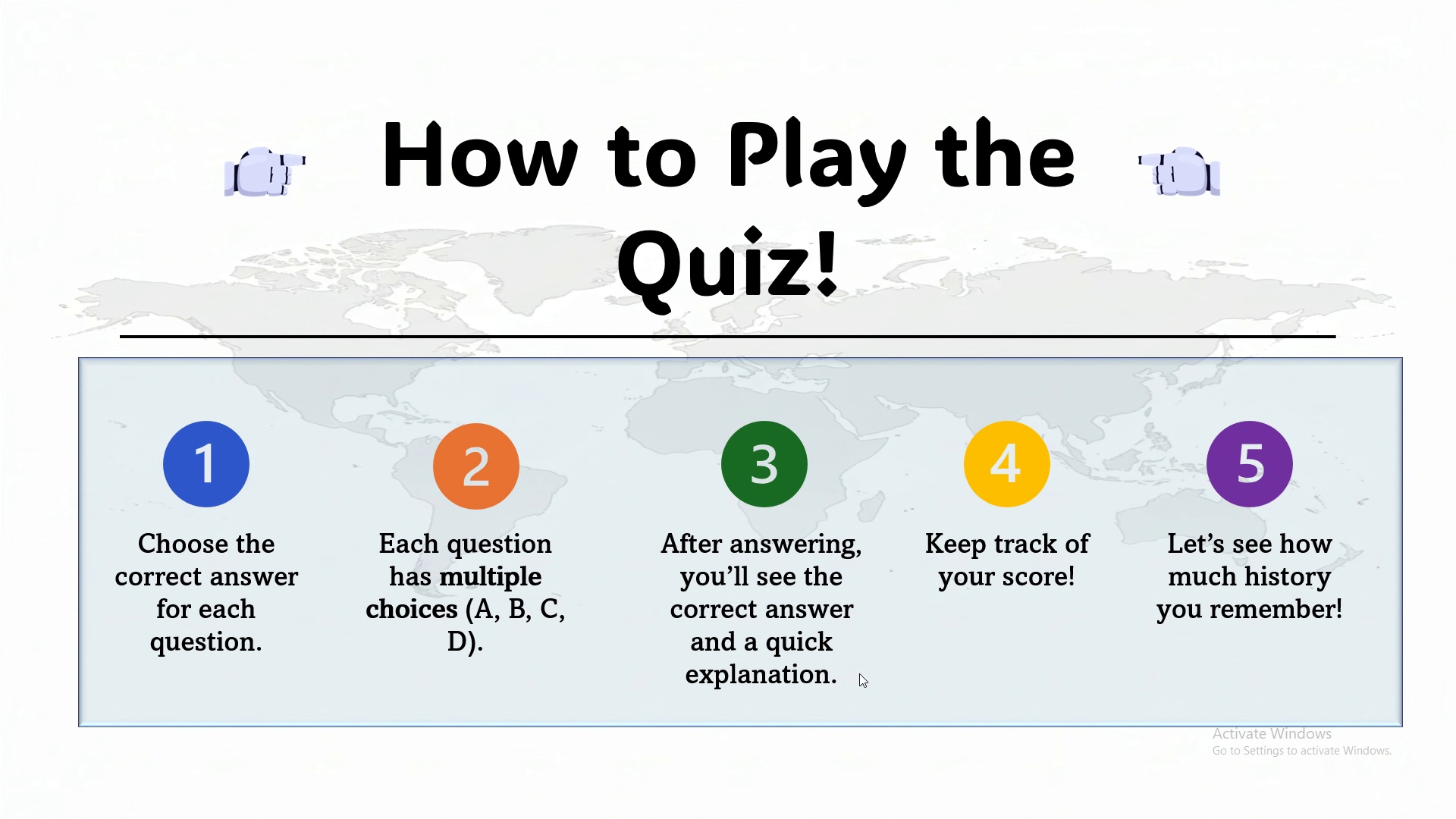 
key(ArrowRight)
 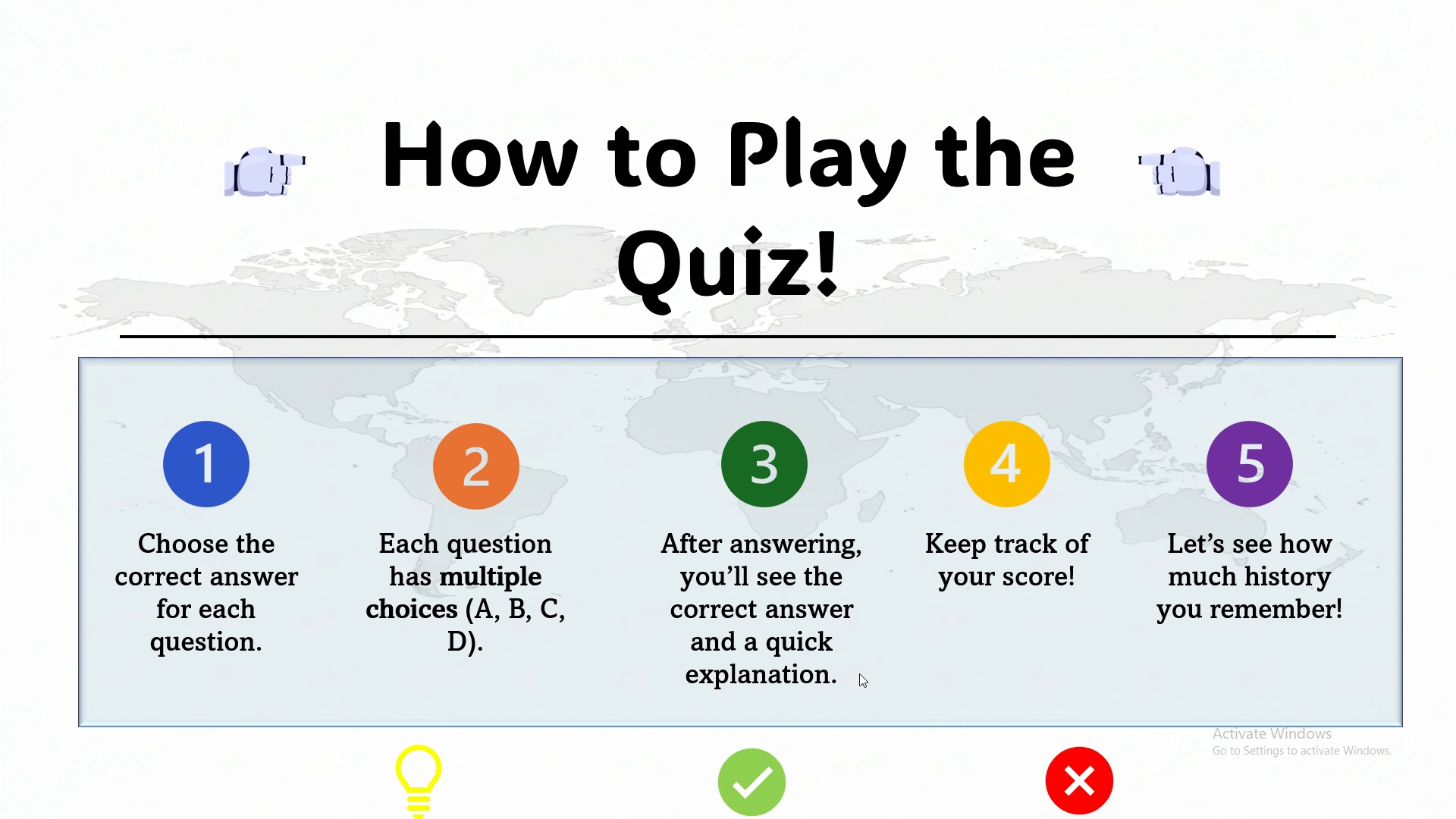 
key(ArrowRight)
 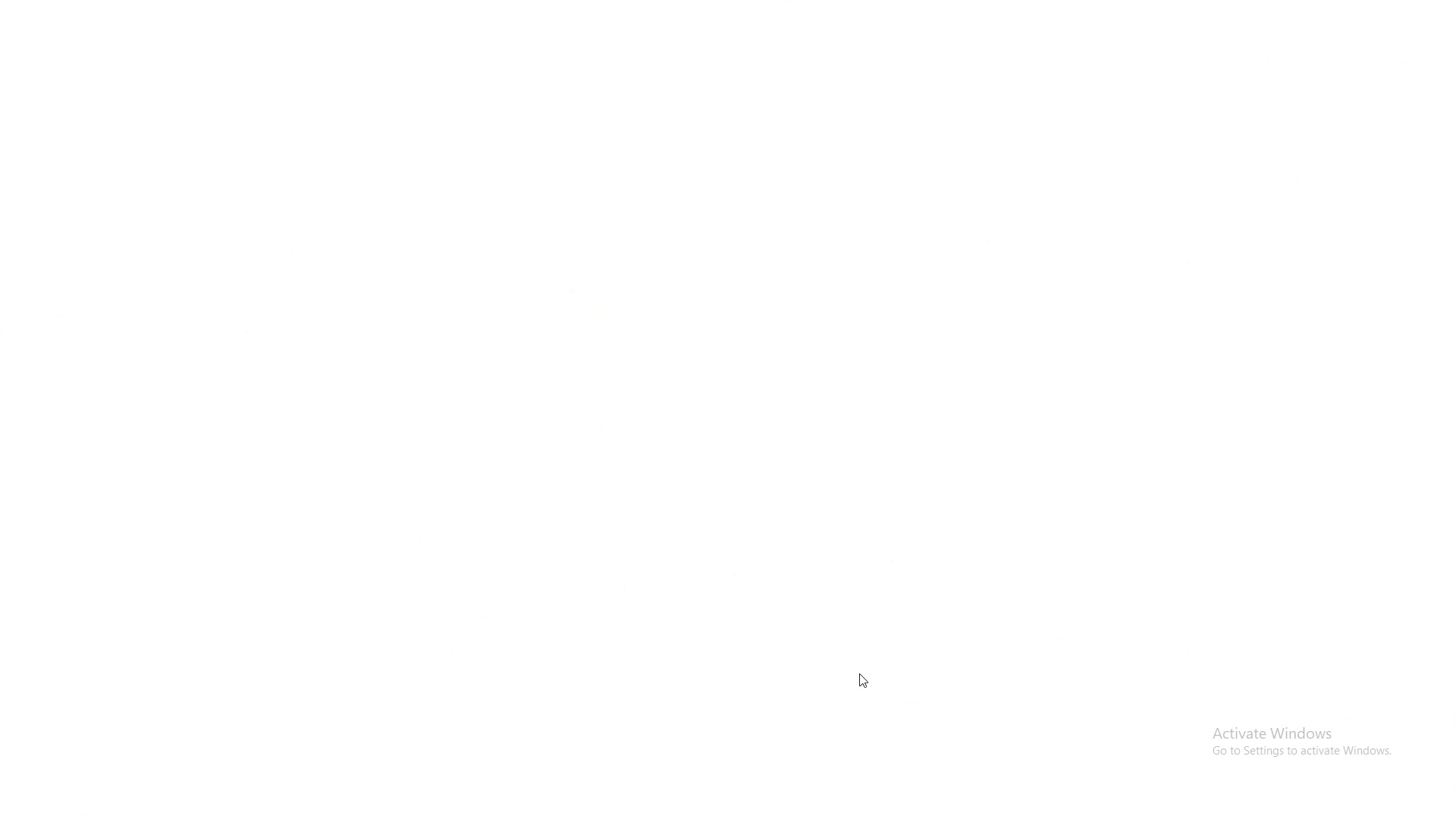 
key(ArrowRight)
 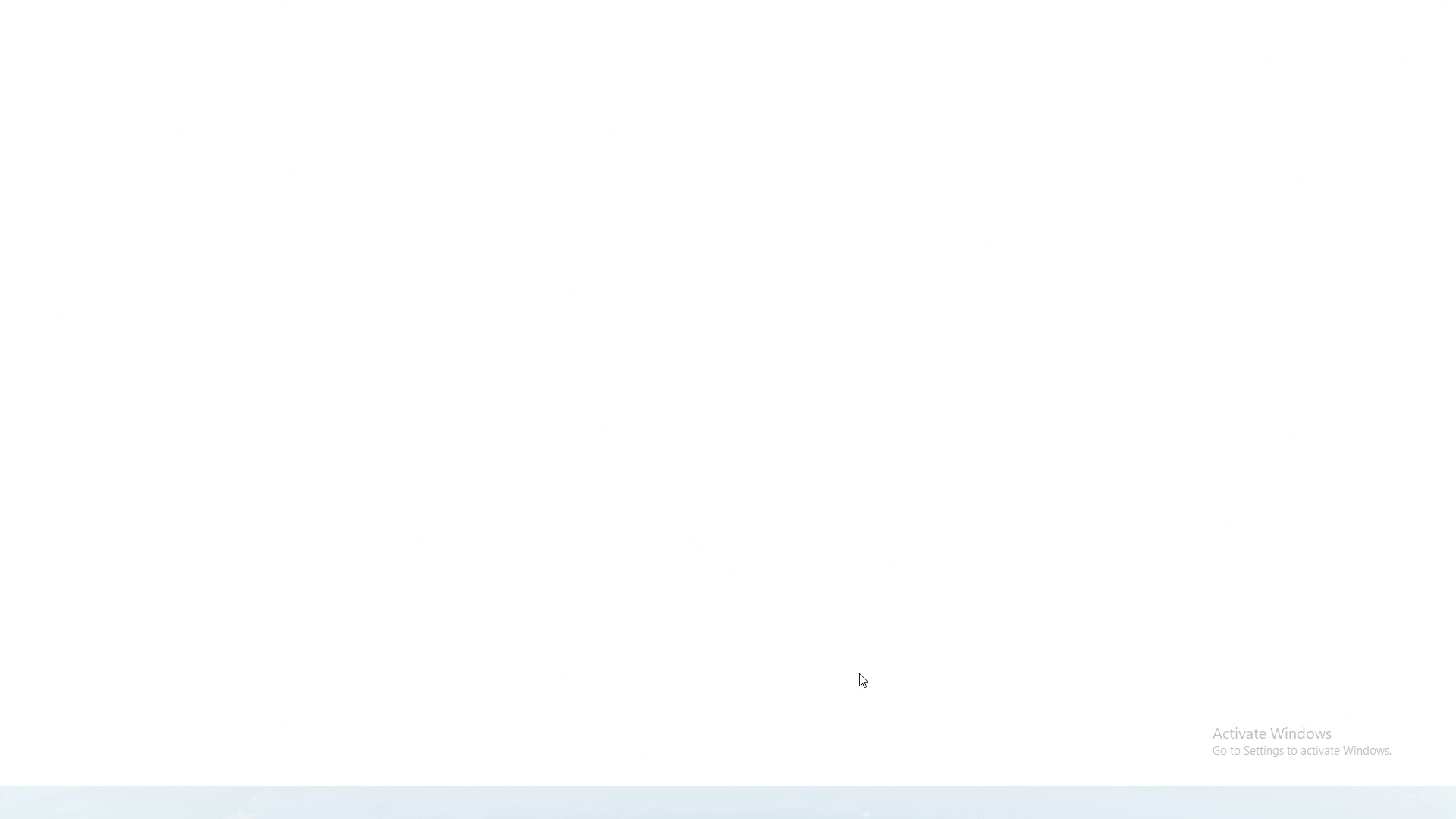 
key(ArrowRight)
 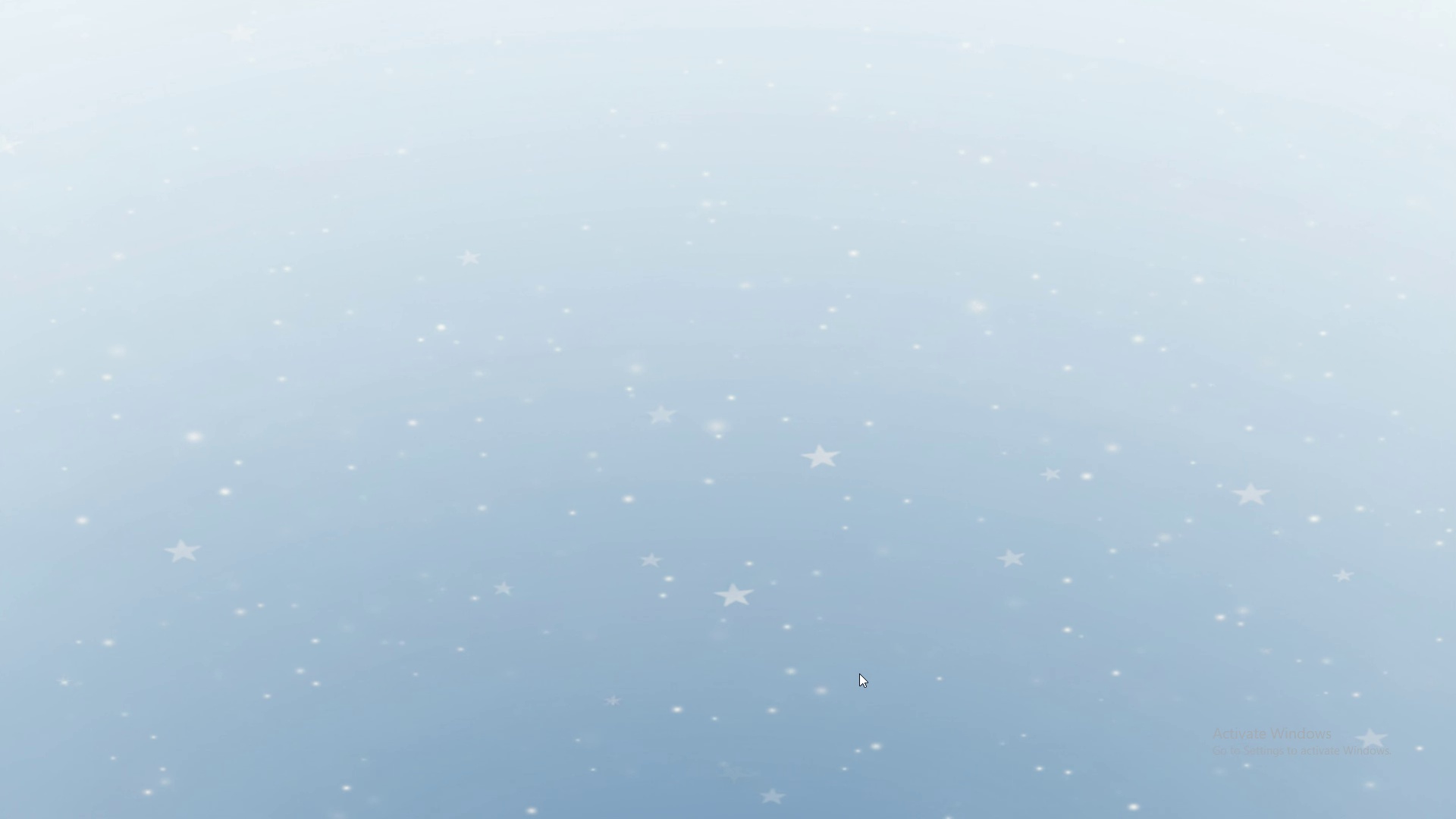 
key(ArrowRight)
 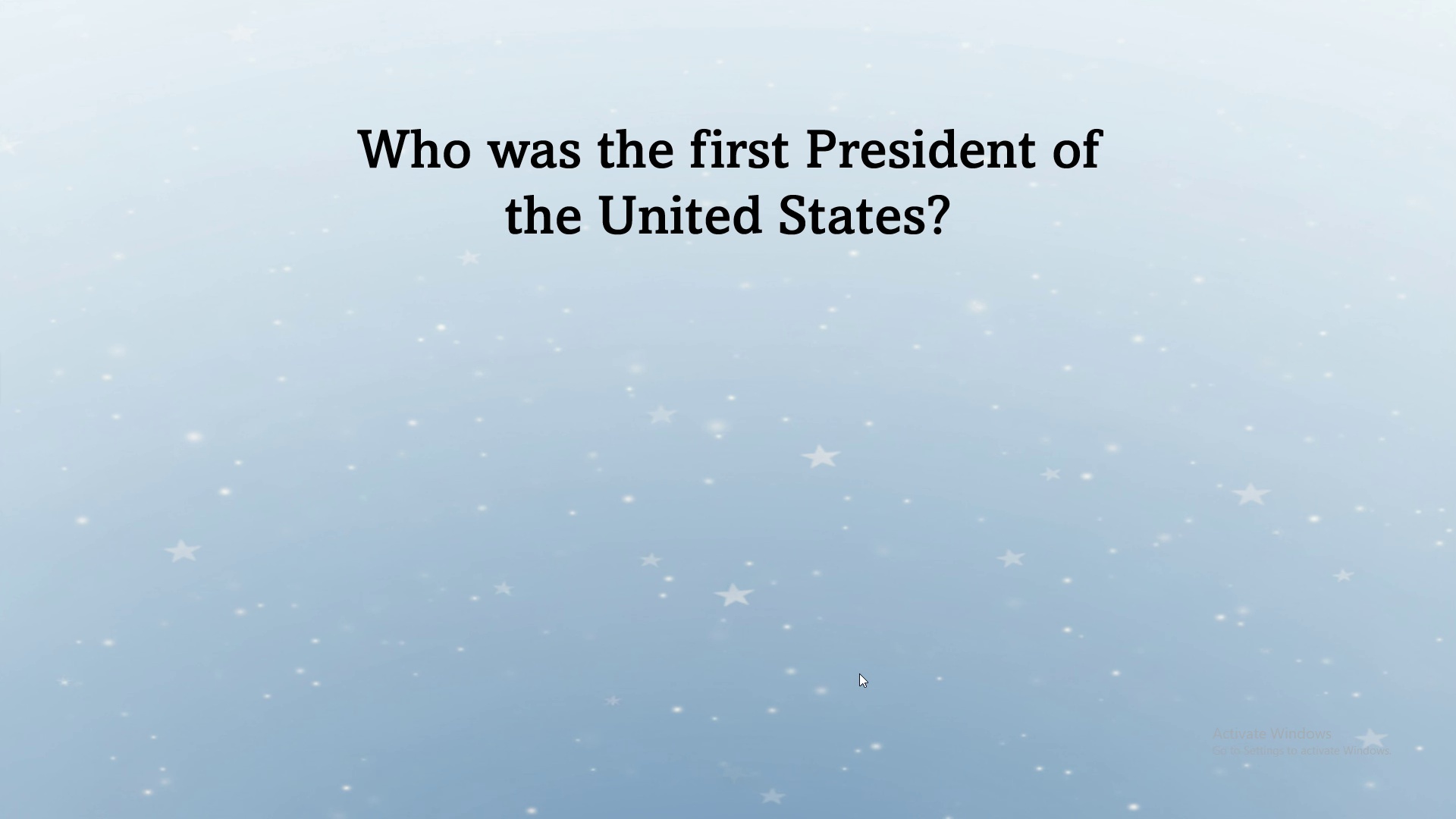 
key(ArrowRight)
 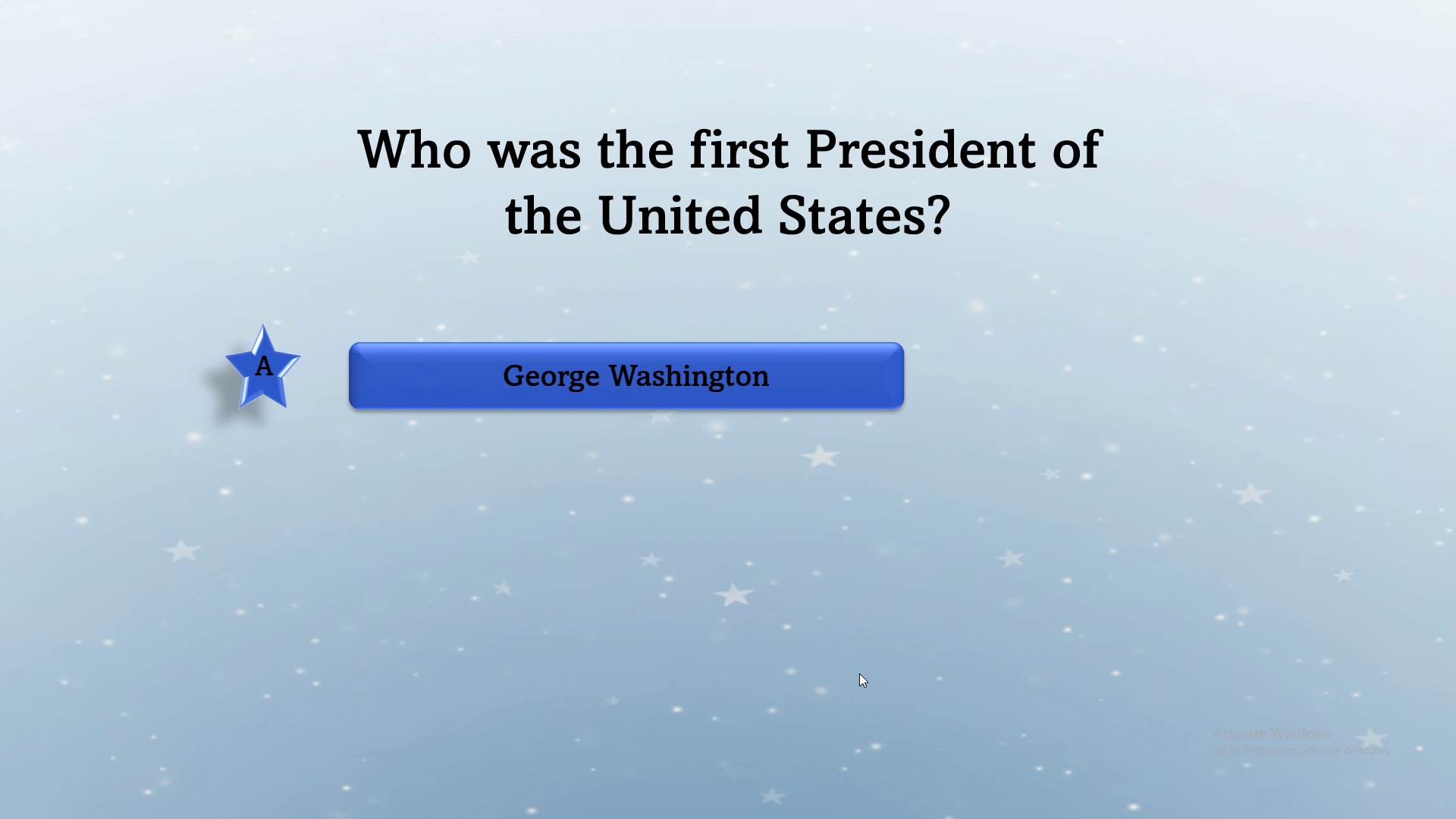 
key(ArrowRight)
 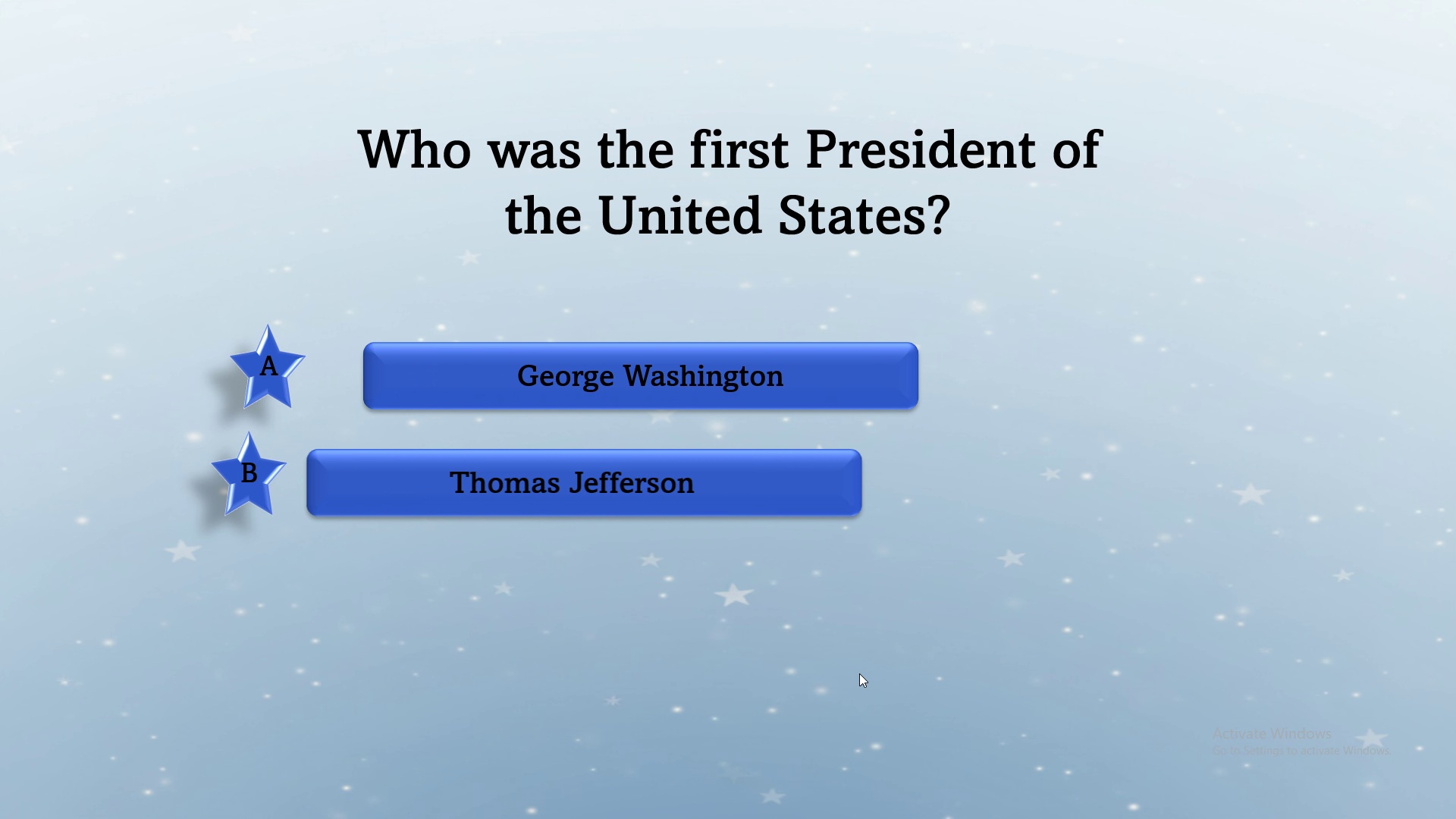 
key(ArrowRight)
 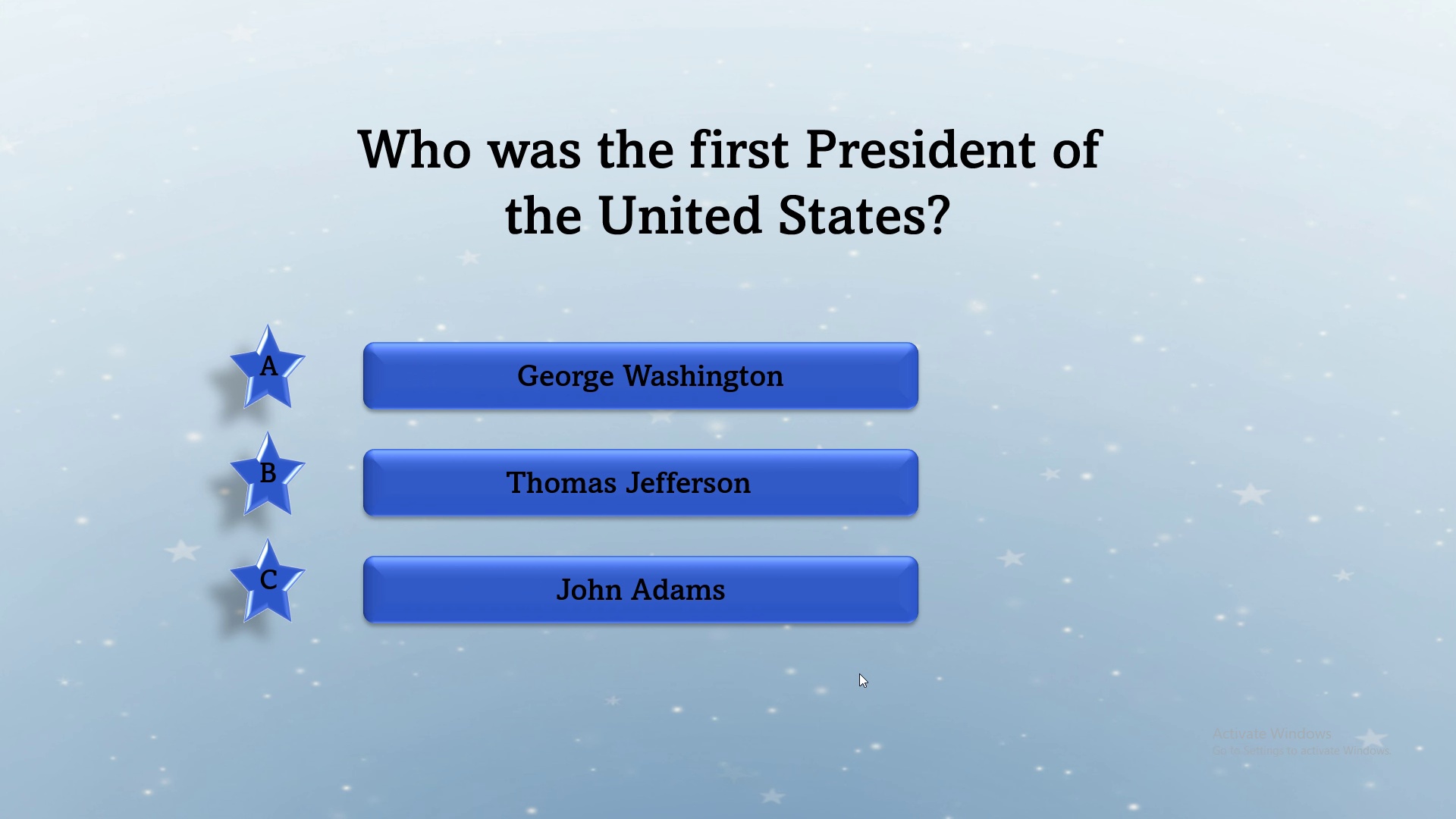 
key(ArrowRight)
 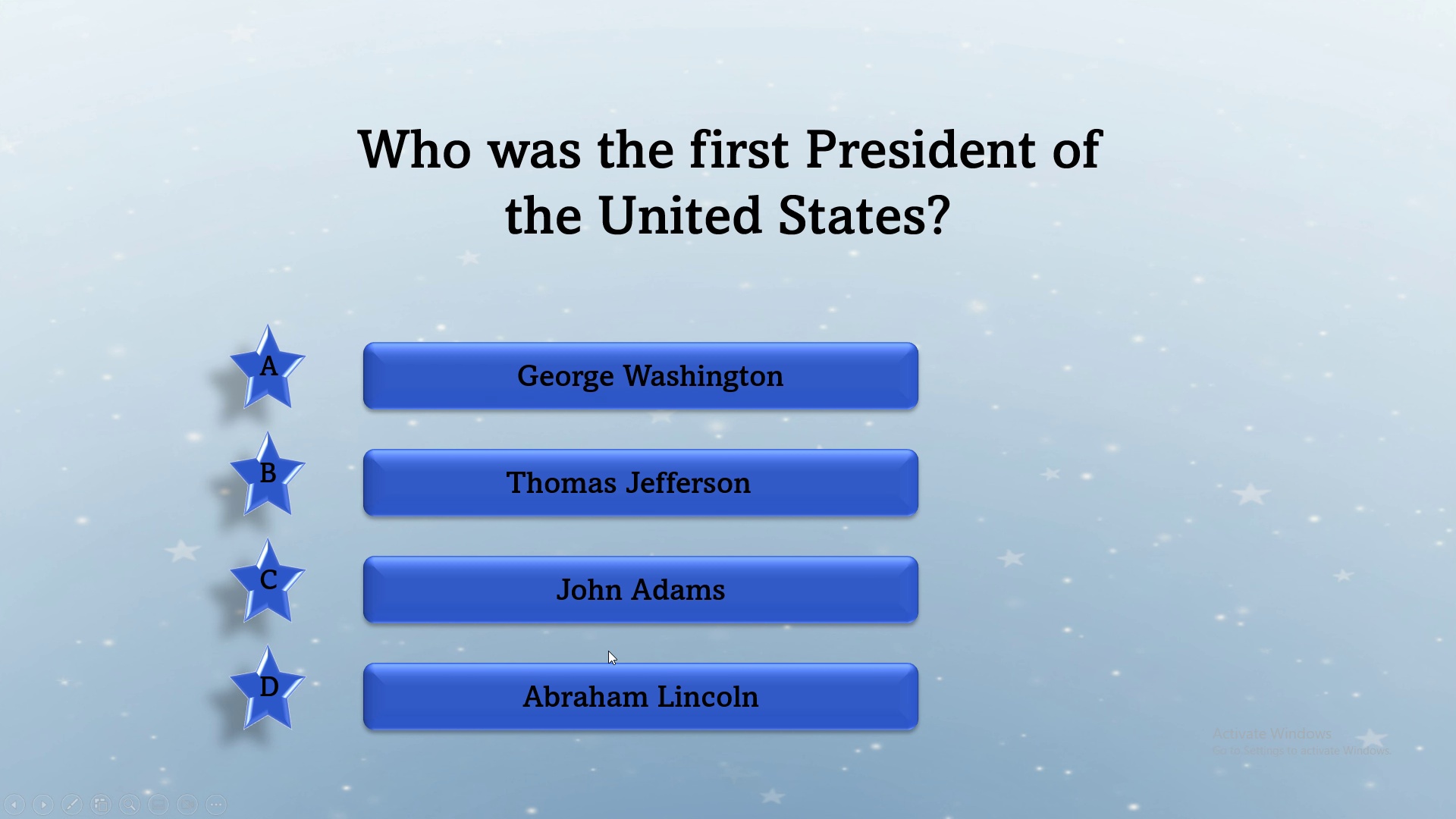 
left_click([868, 395])
 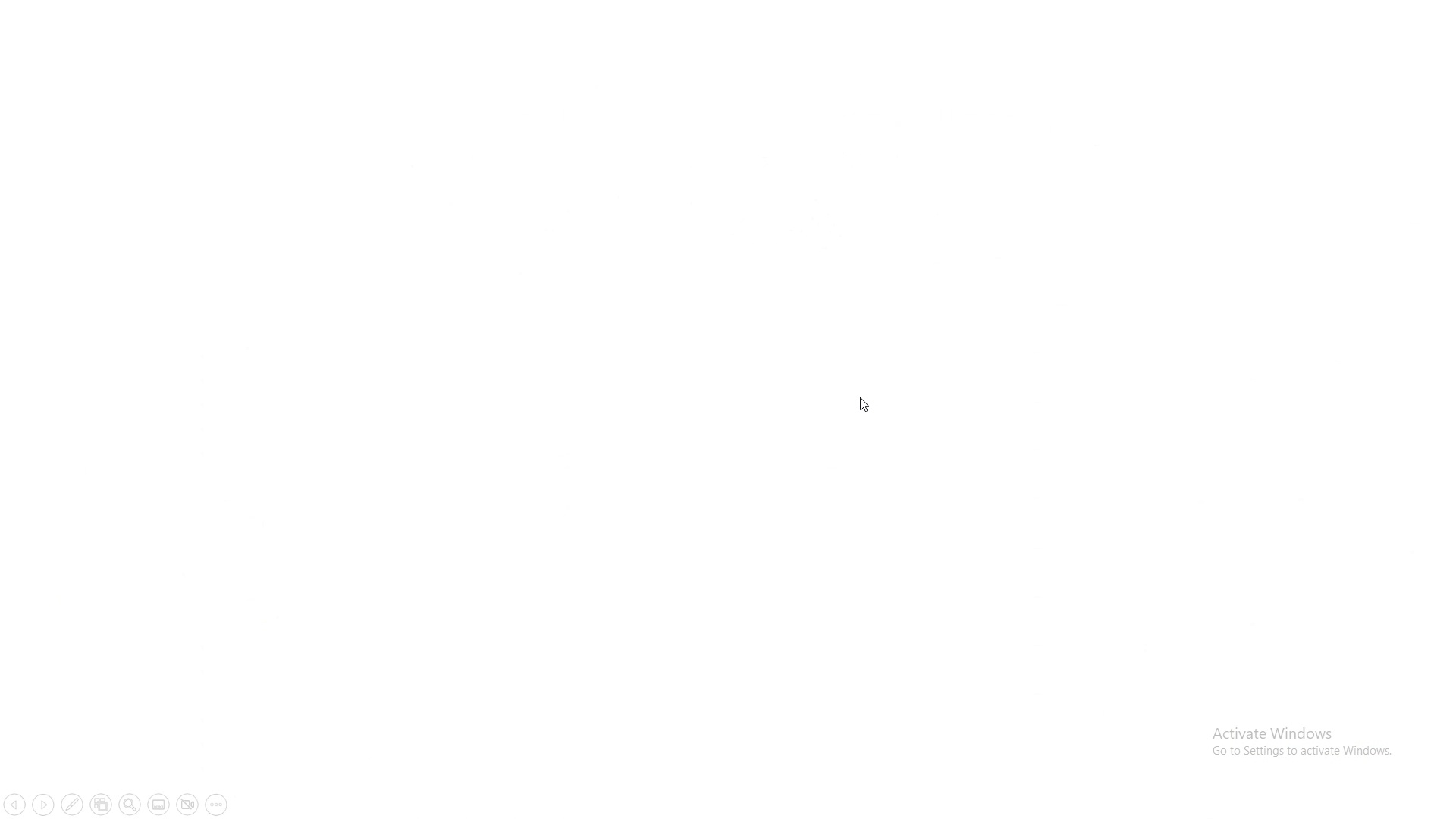 
left_click([860, 397])
 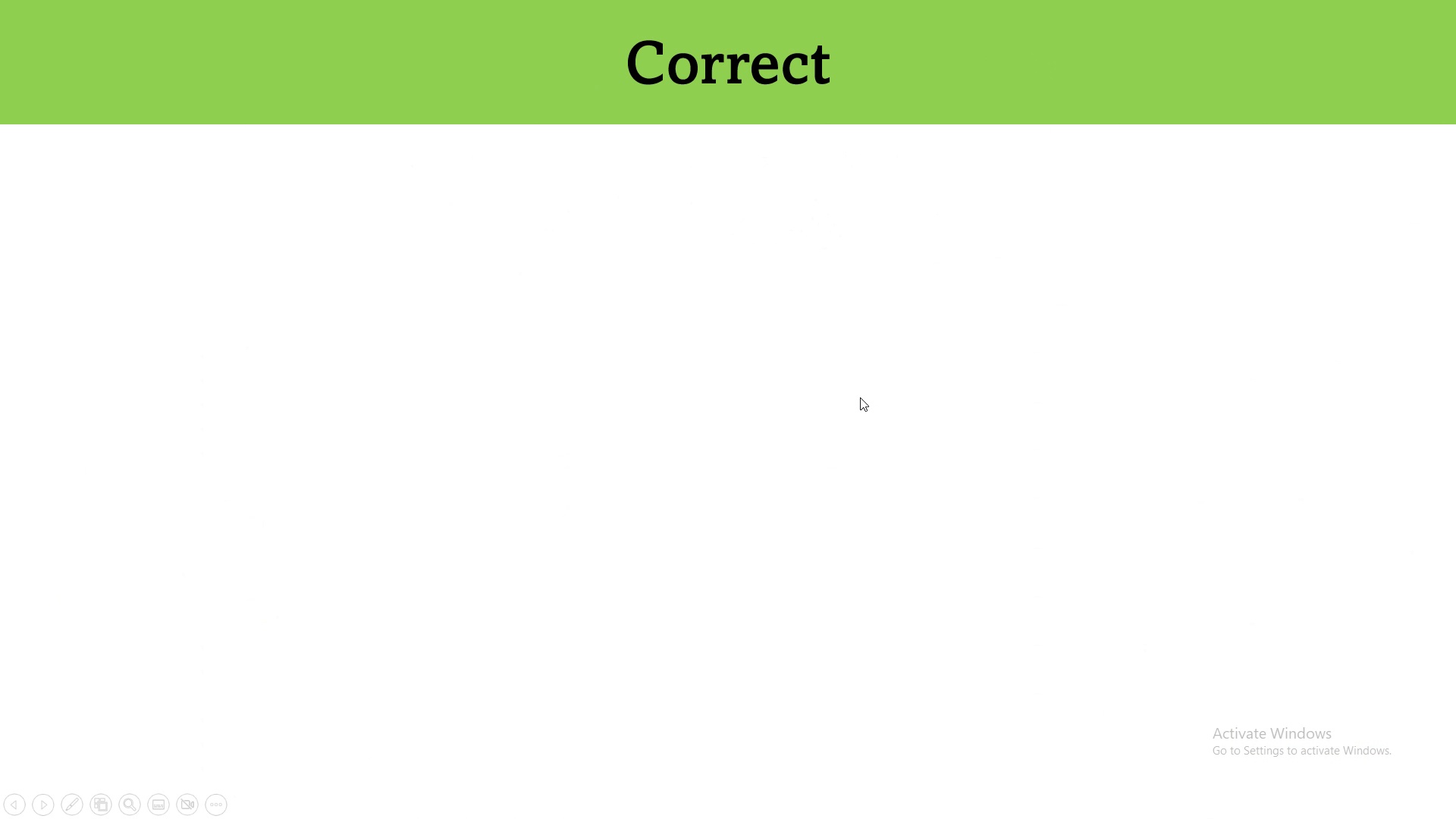 
left_click([860, 397])
 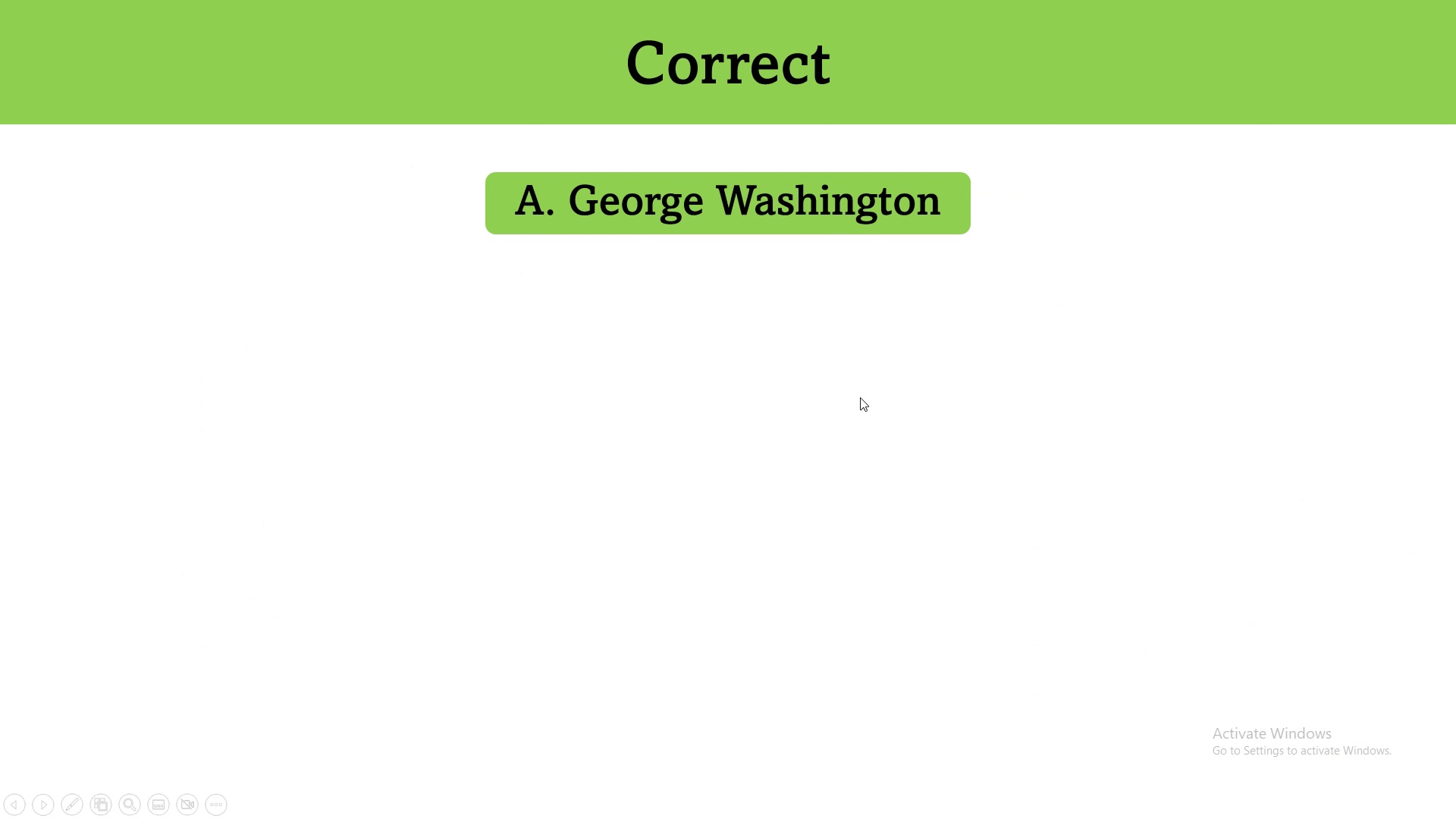 
left_click([860, 397])
 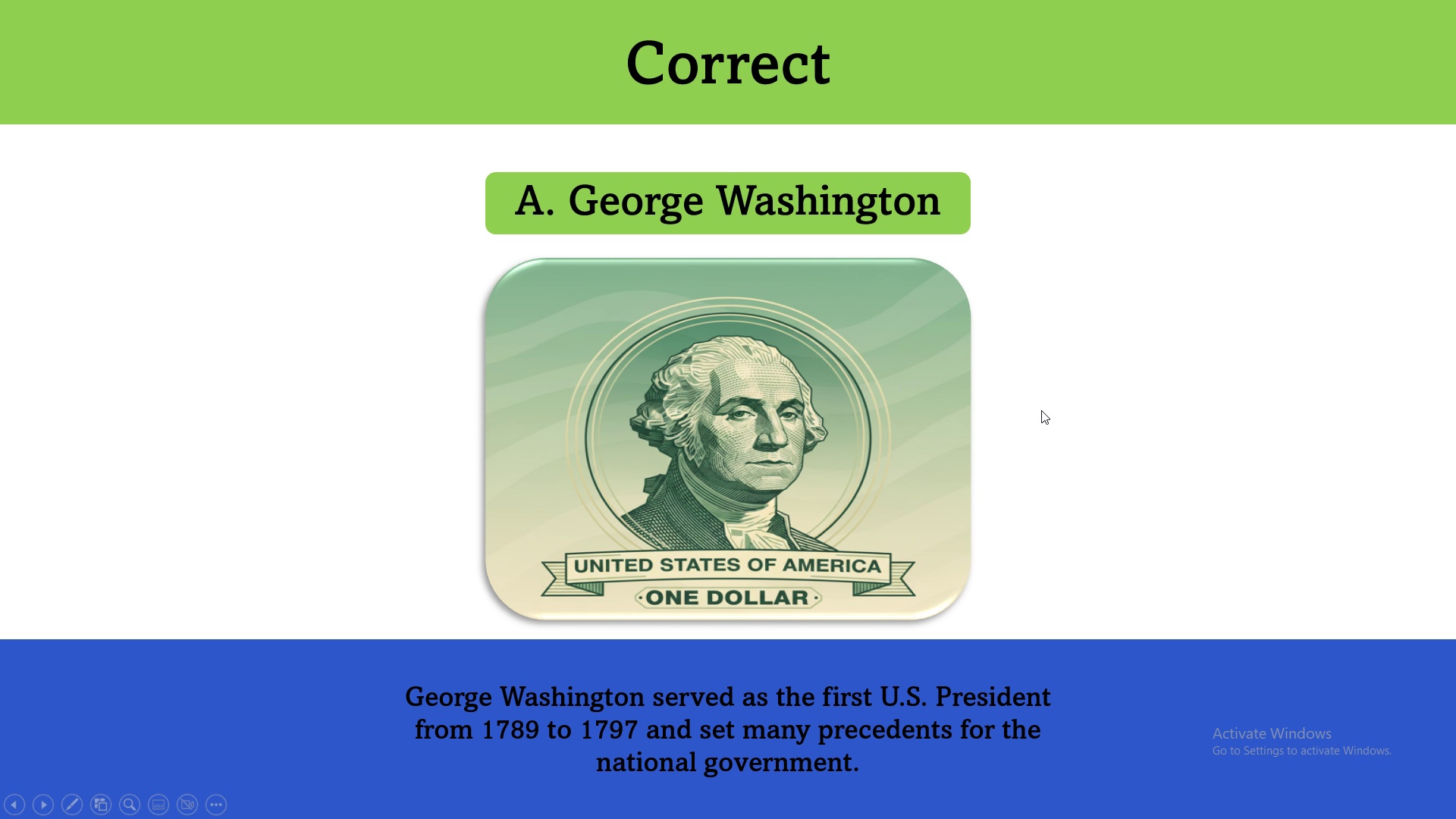 
left_click([1051, 412])
 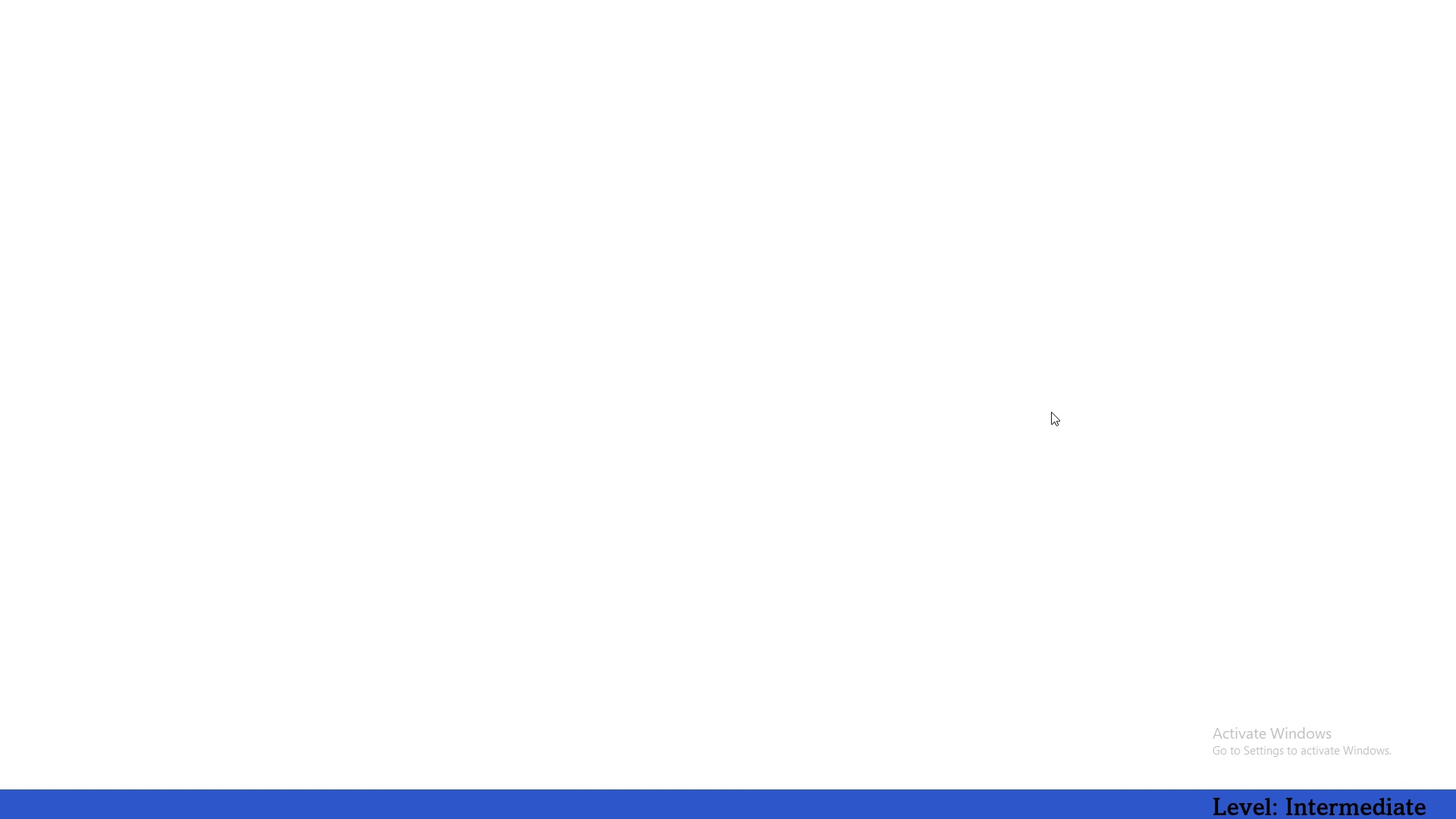 
left_click([1051, 412])
 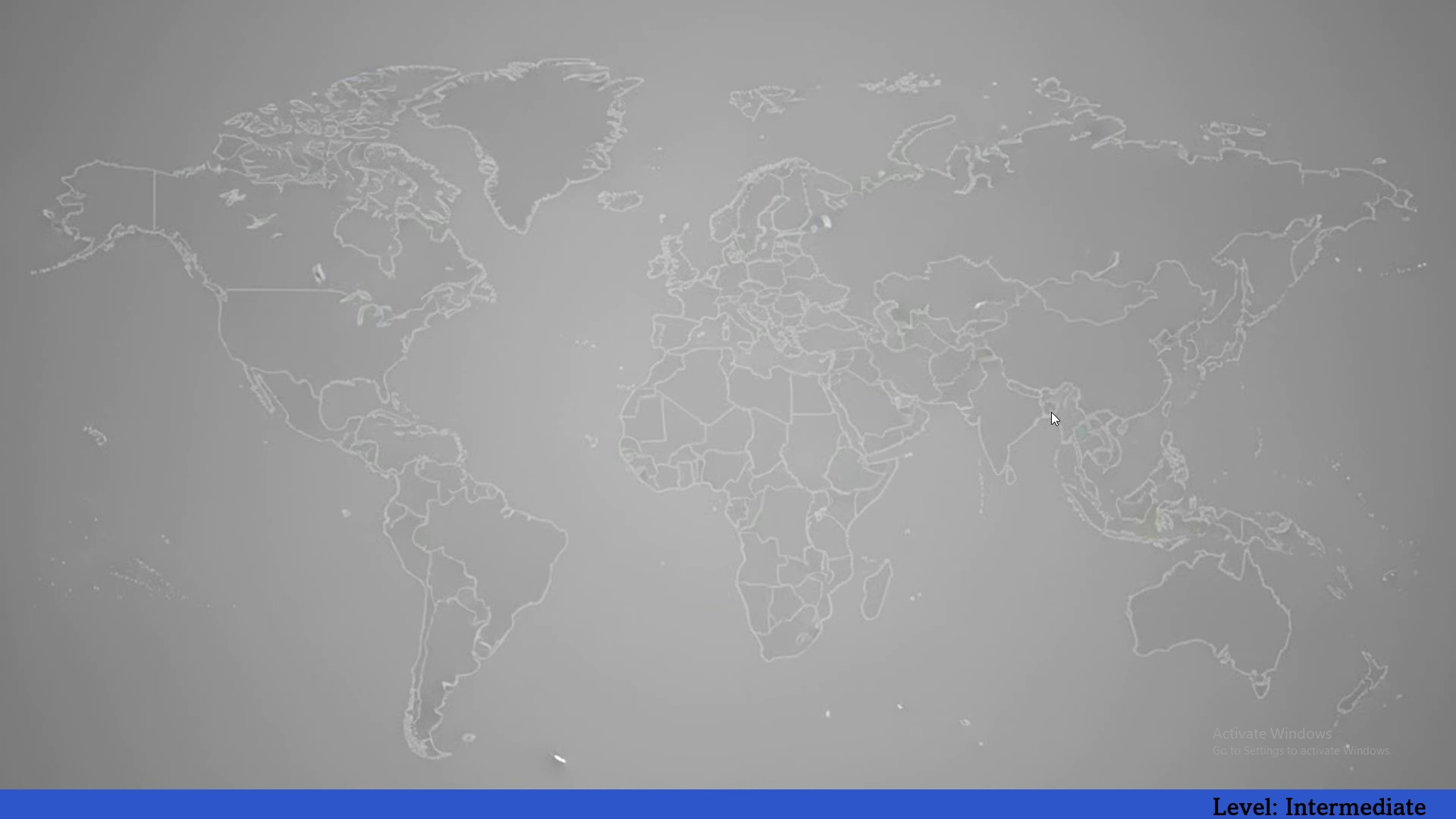 
left_click([1051, 412])
 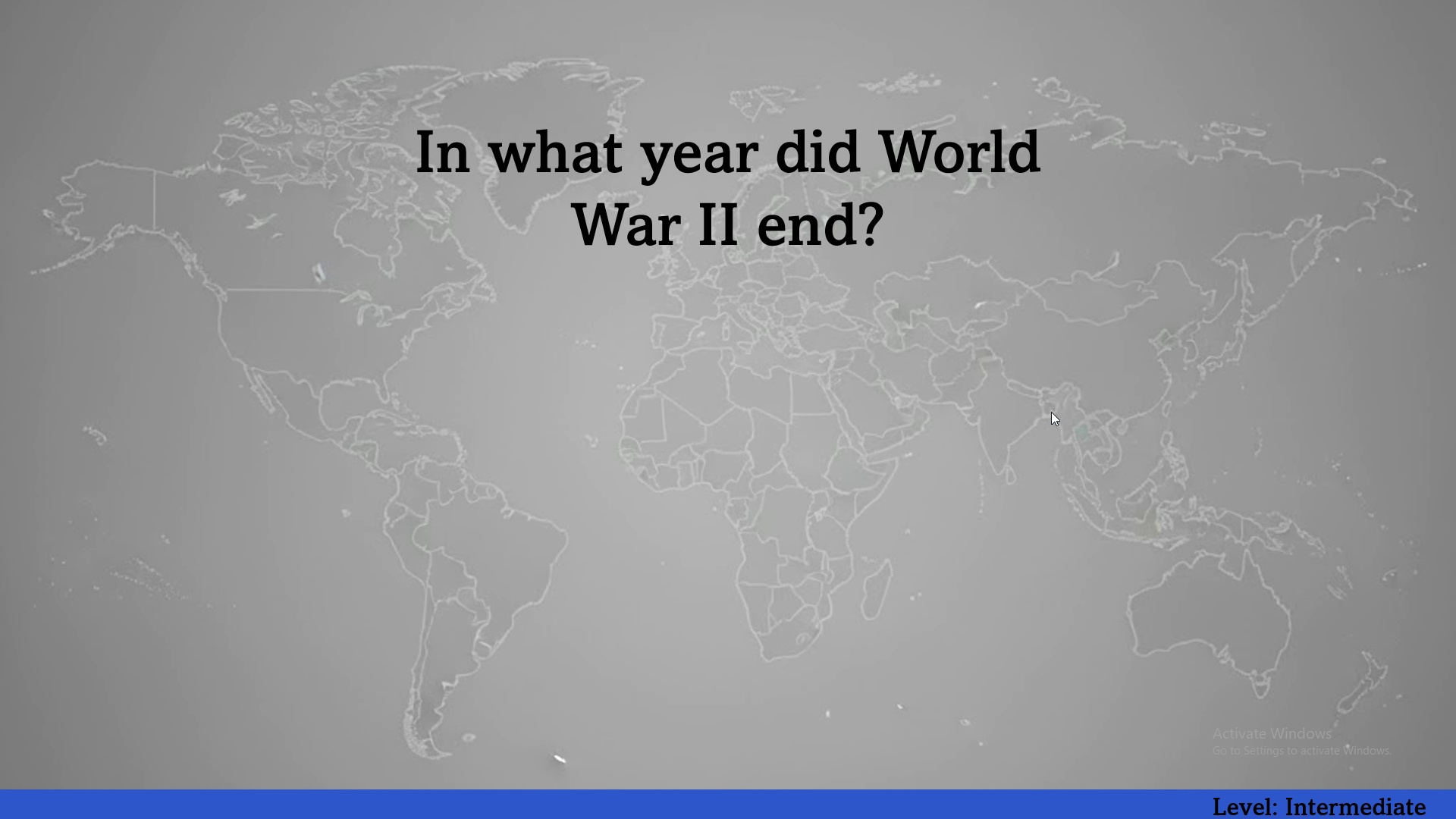 
left_click([1051, 412])
 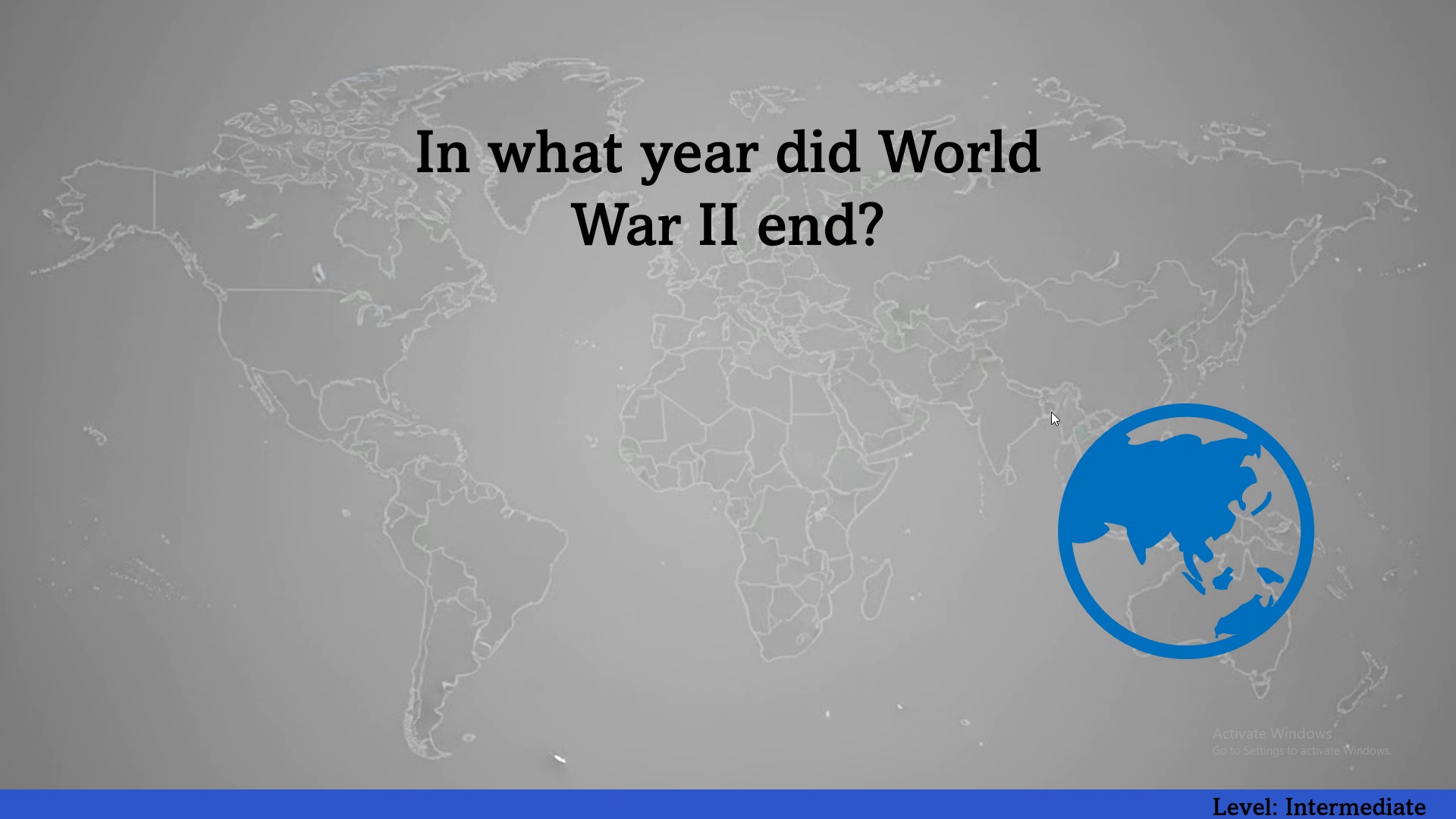 
left_click([1051, 412])
 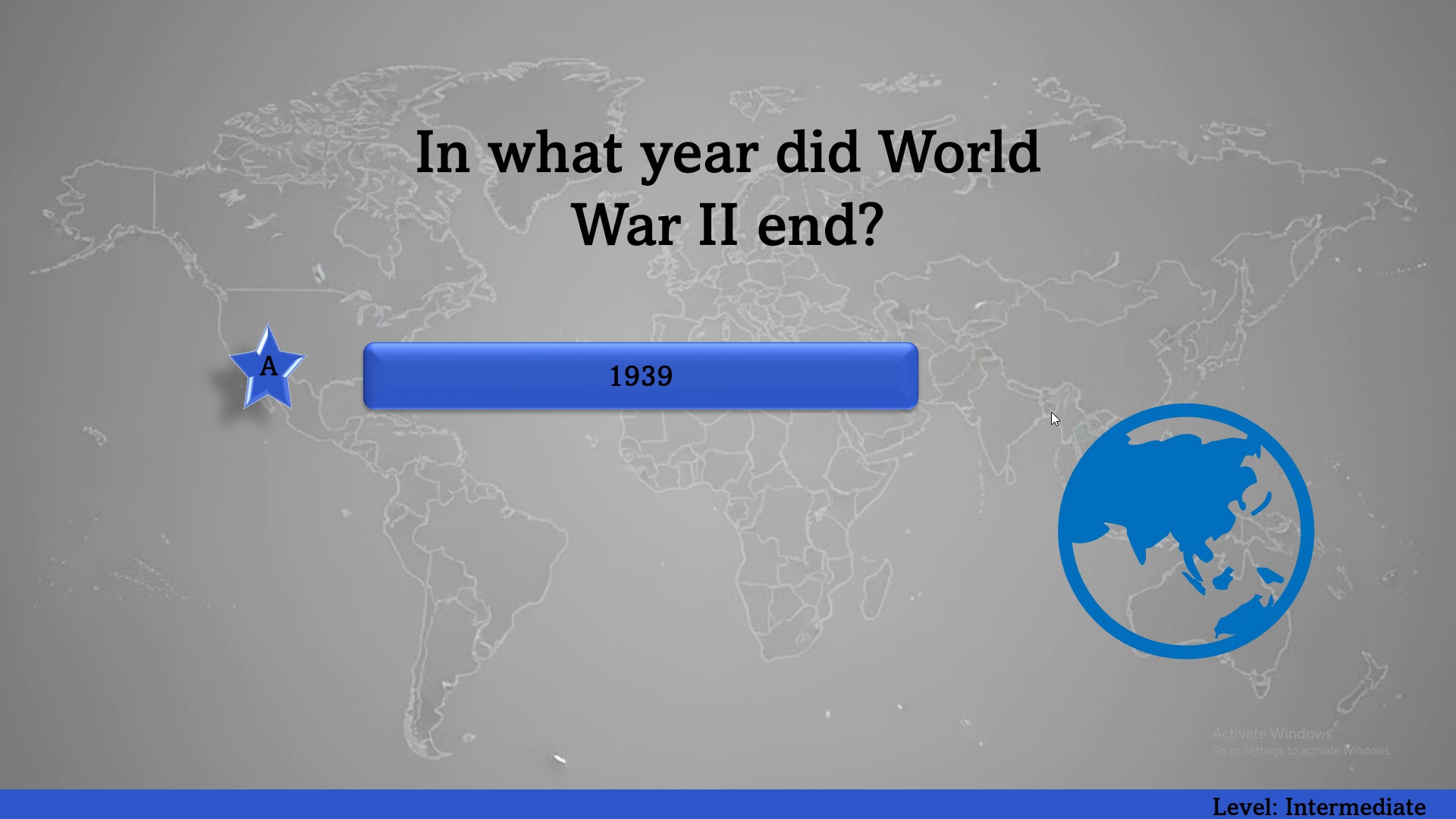 
left_click([1051, 412])
 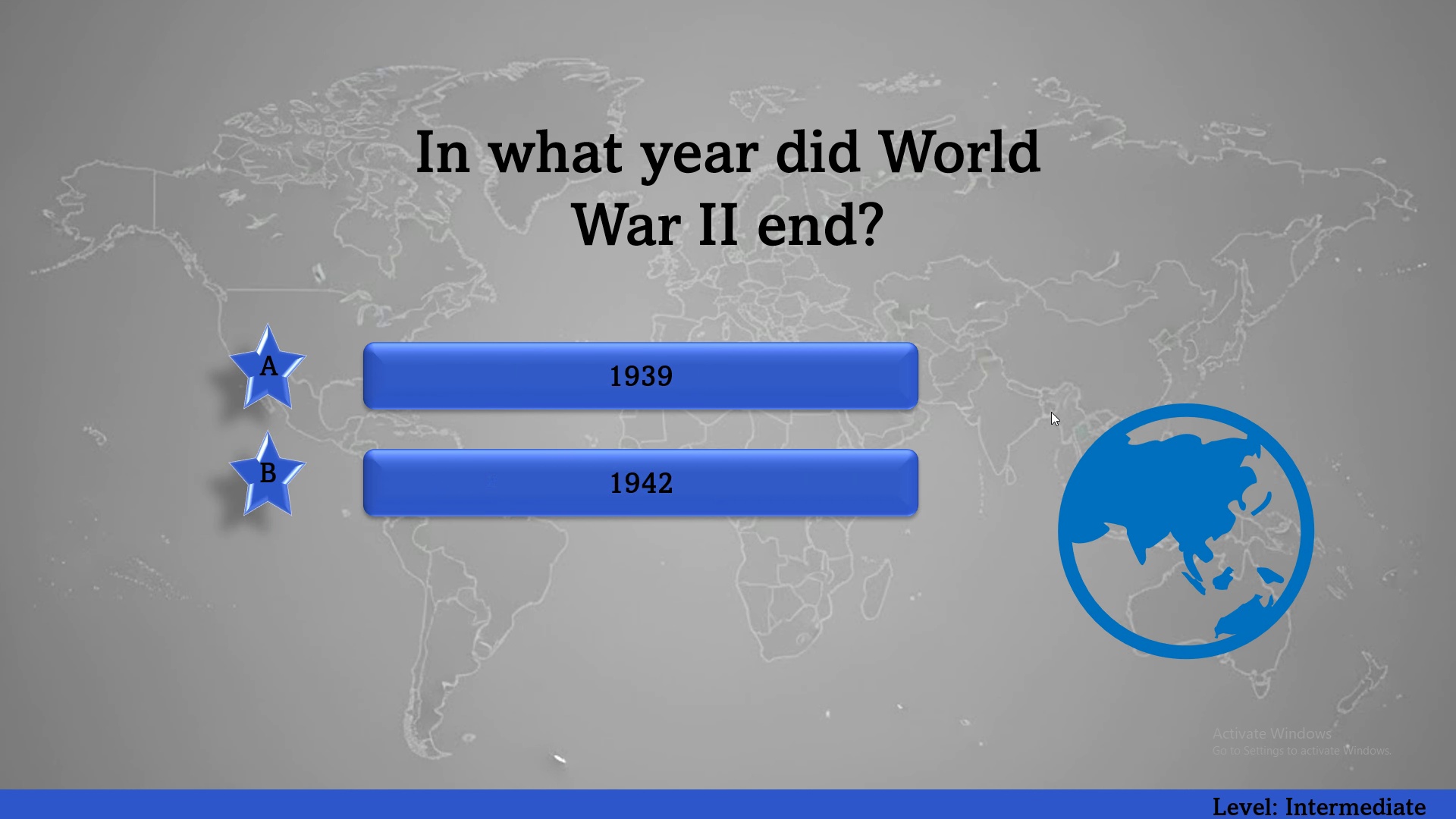 
left_click([1051, 412])
 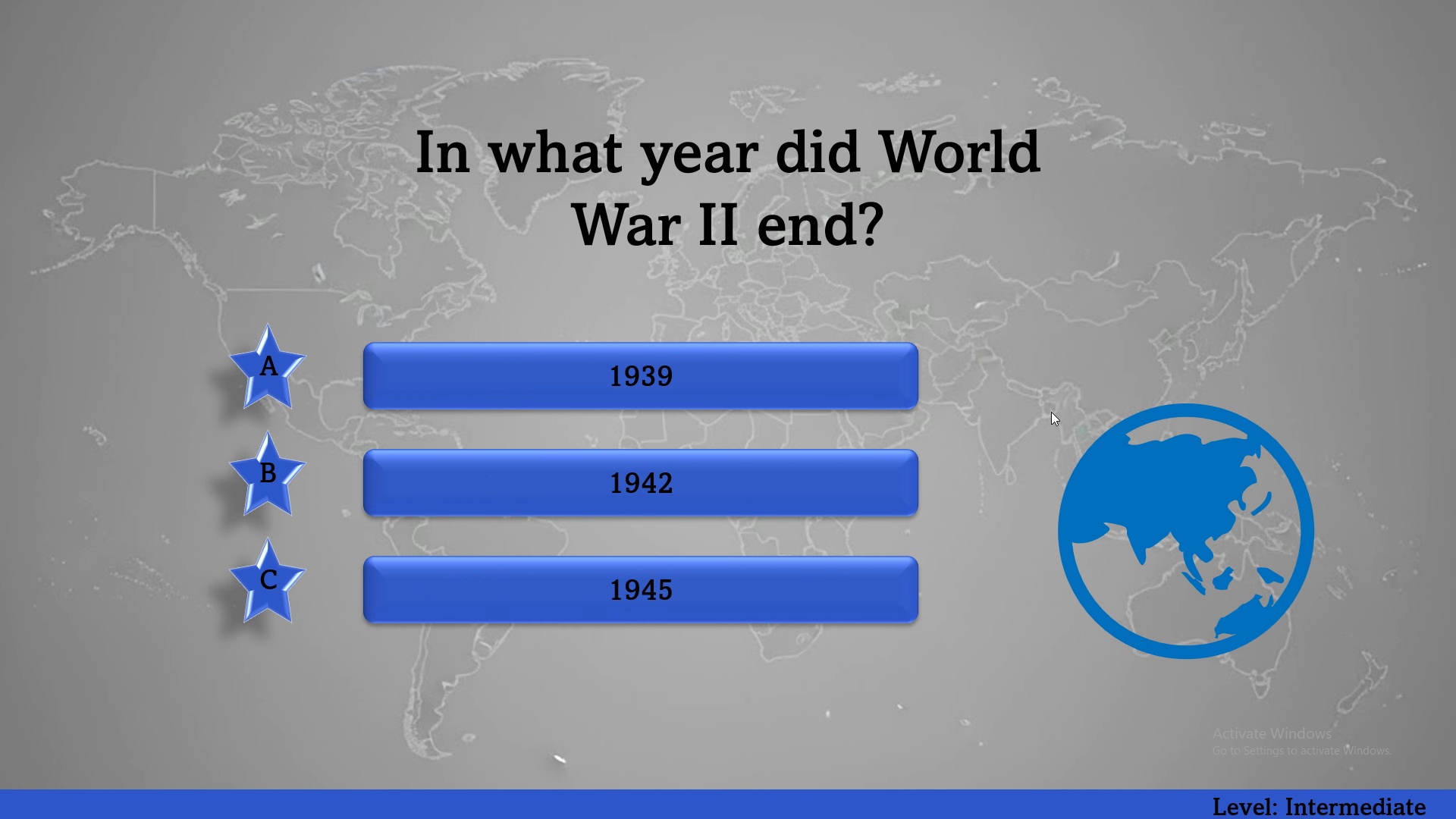 
left_click([1051, 412])
 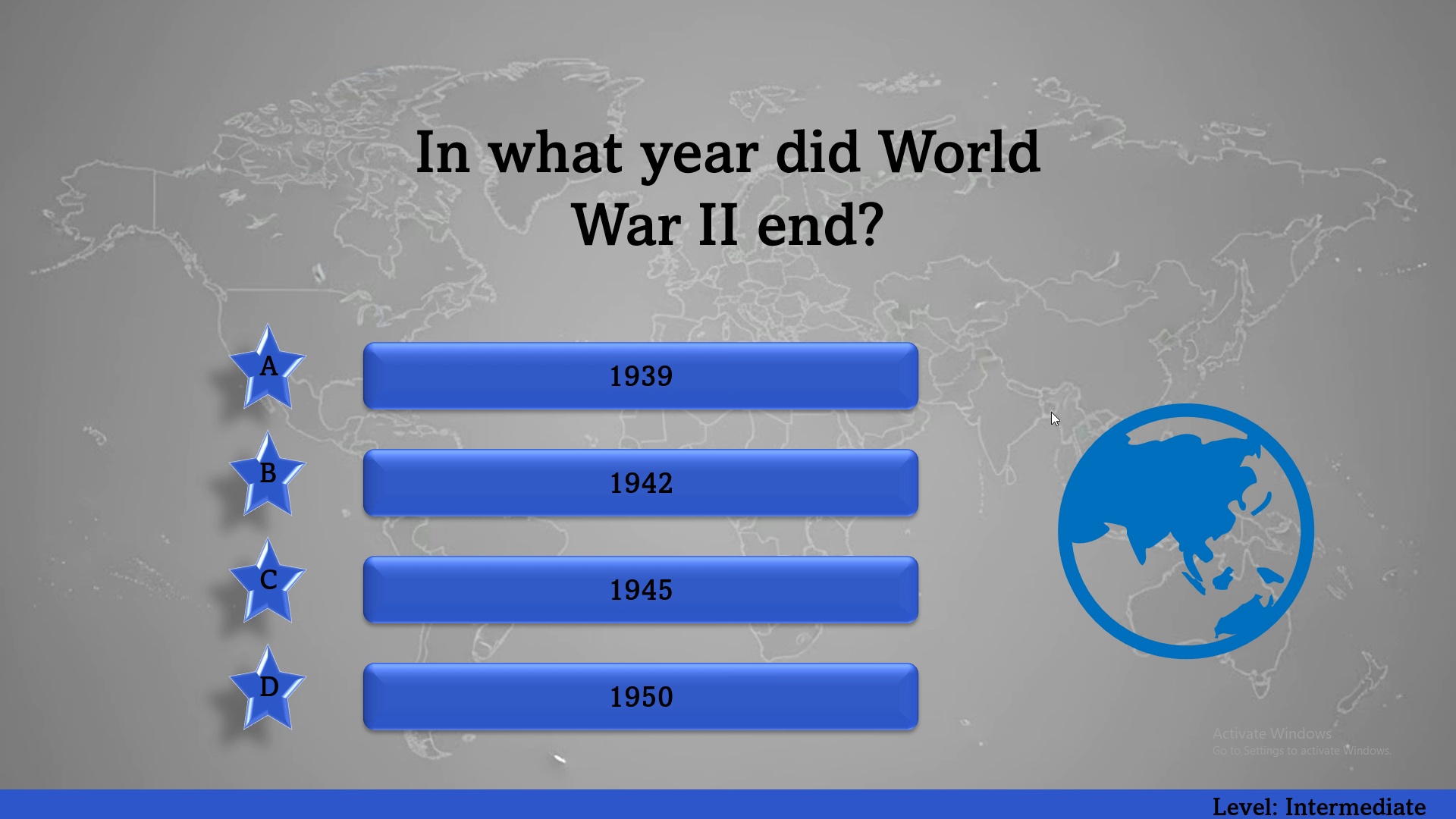 
left_click([1051, 412])
 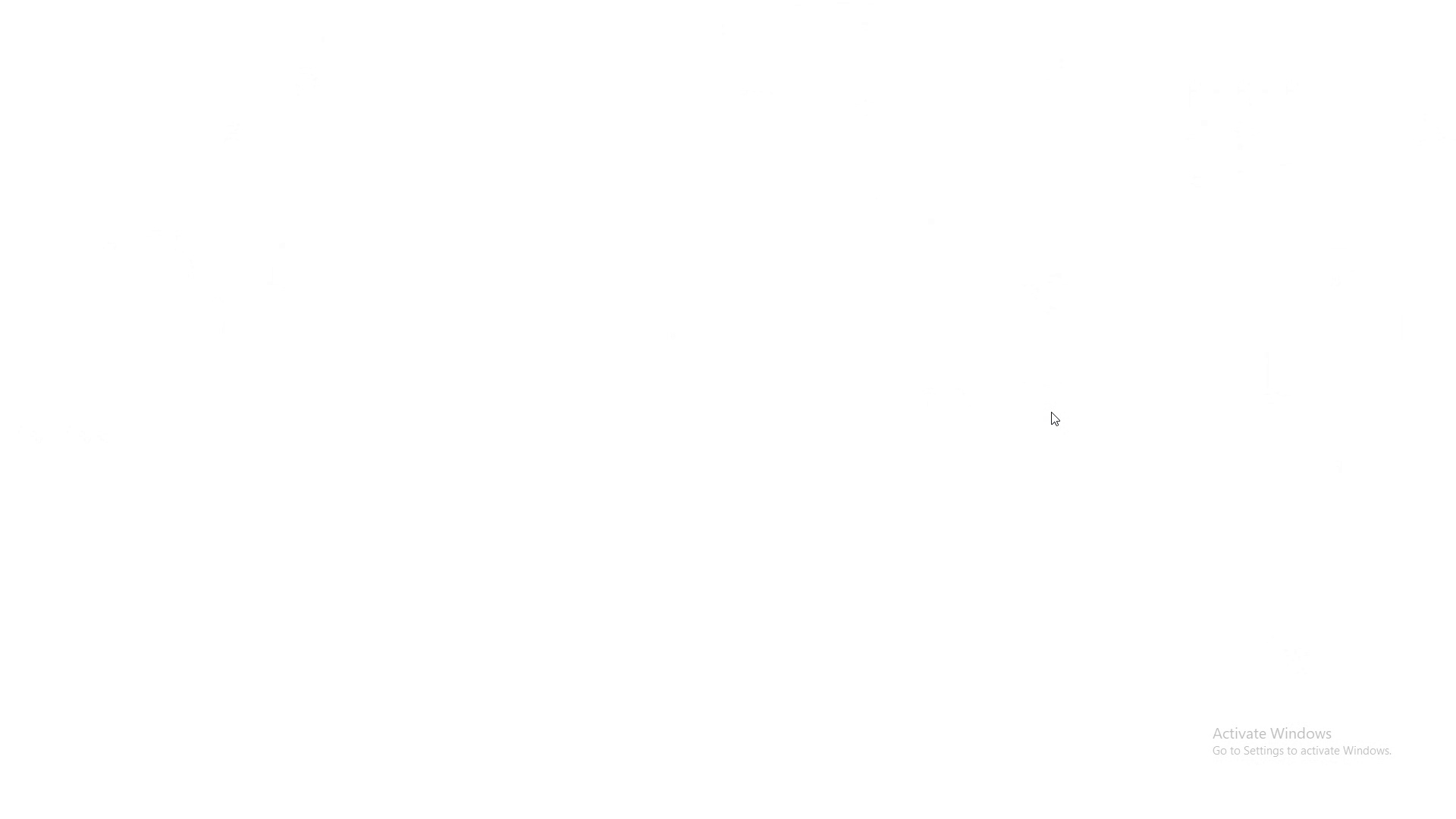 
left_click([1052, 412])
 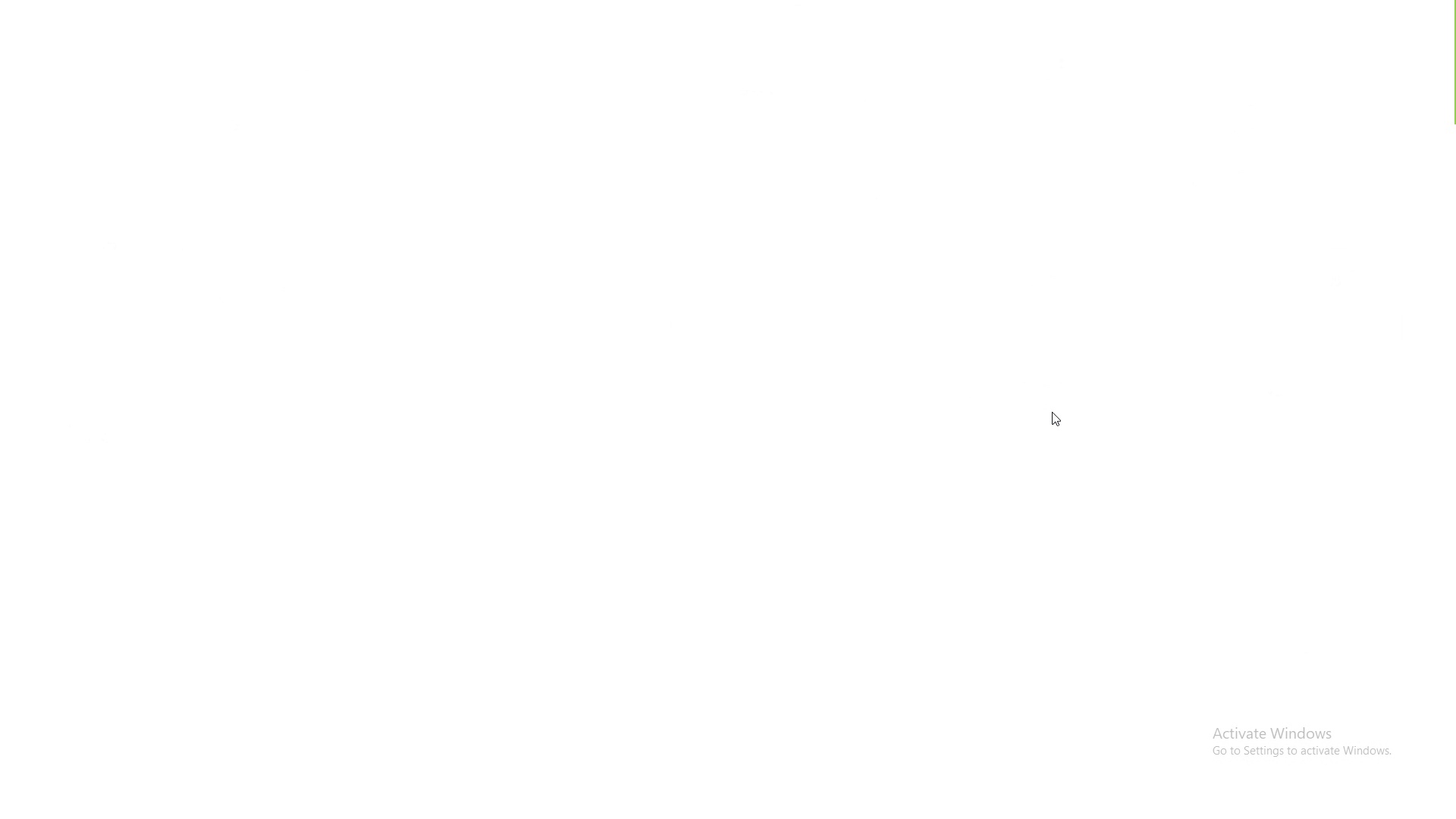 
left_click([1052, 412])
 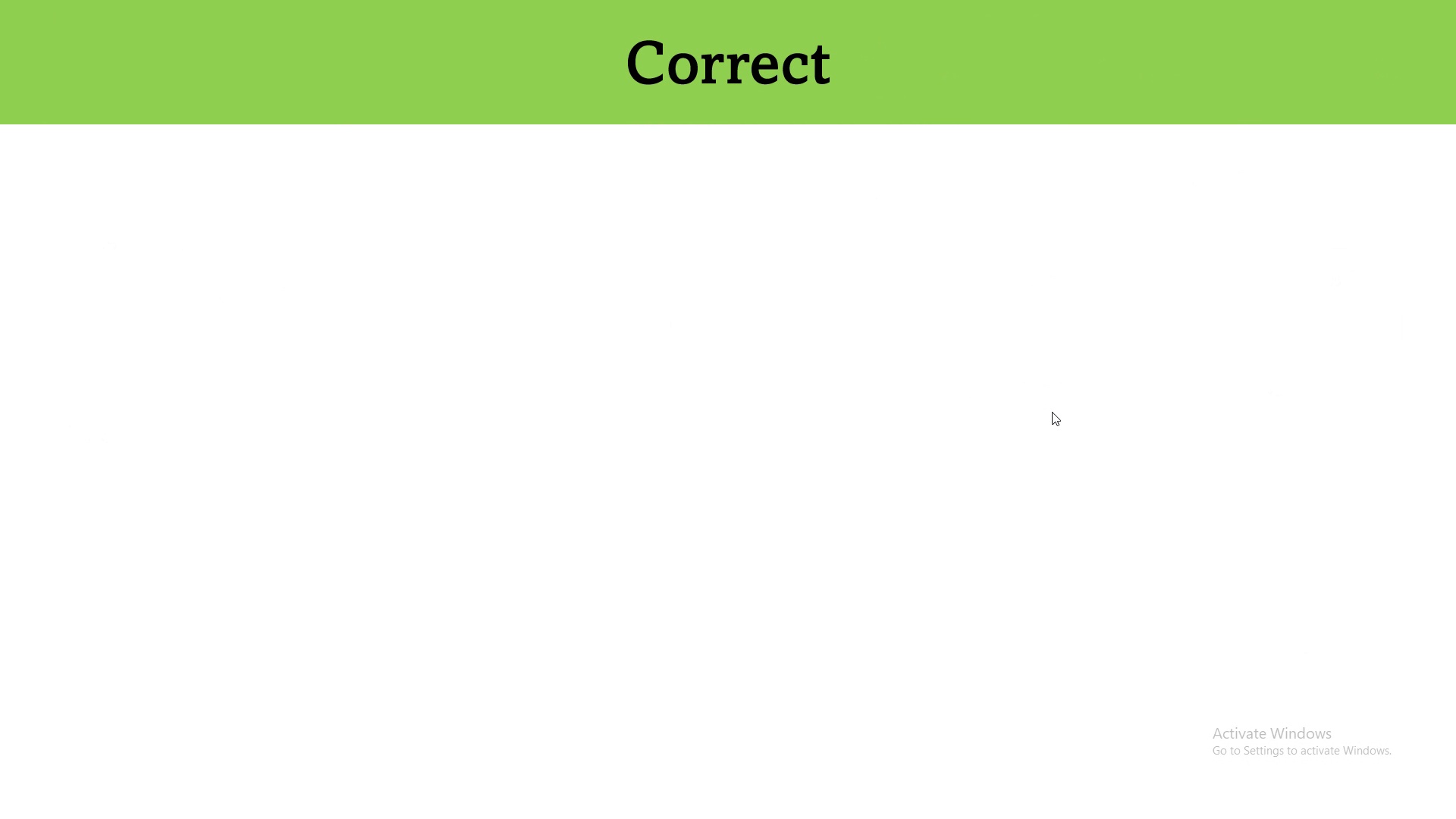 
left_click([1052, 412])
 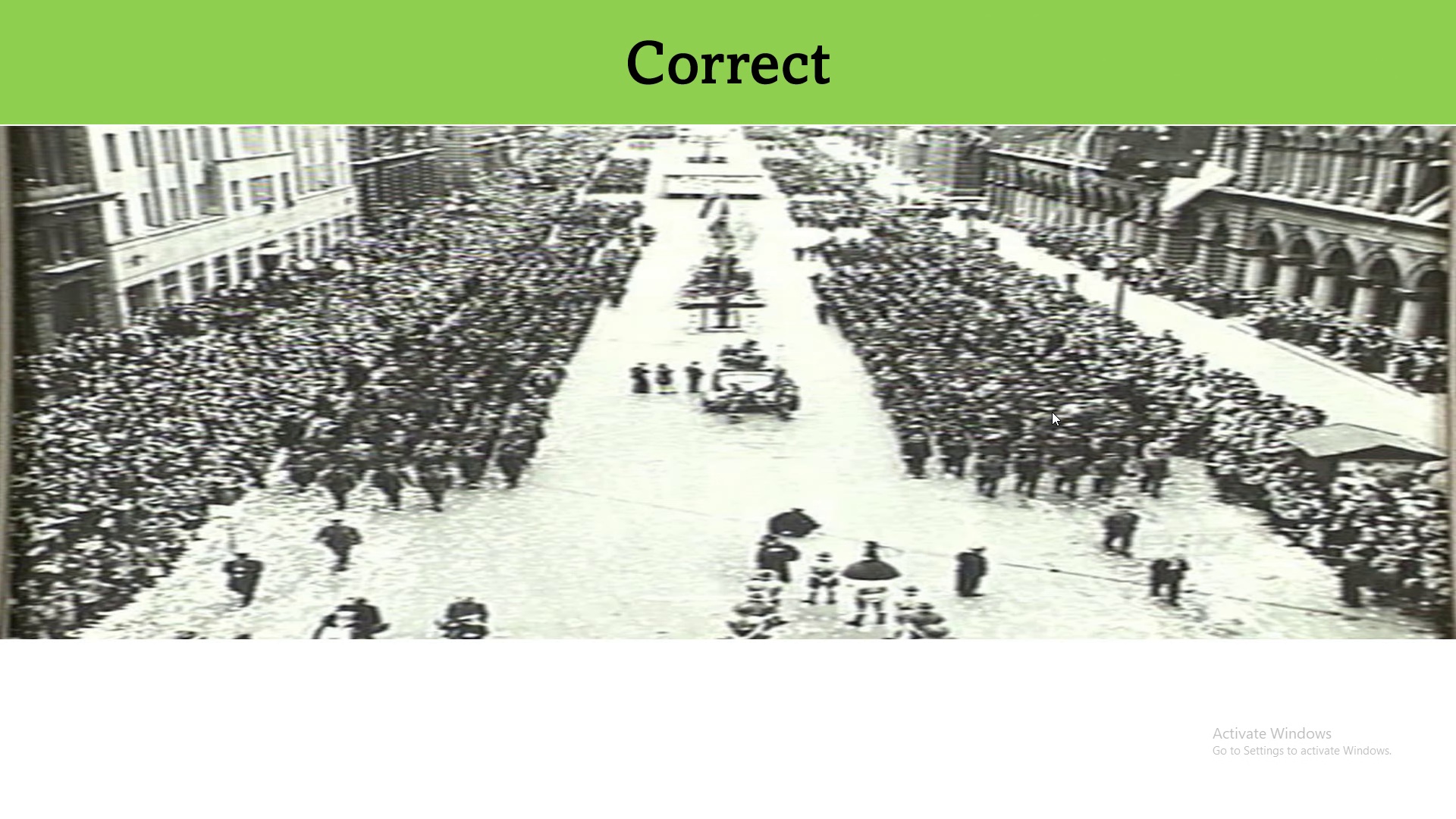 
left_click([1052, 412])
 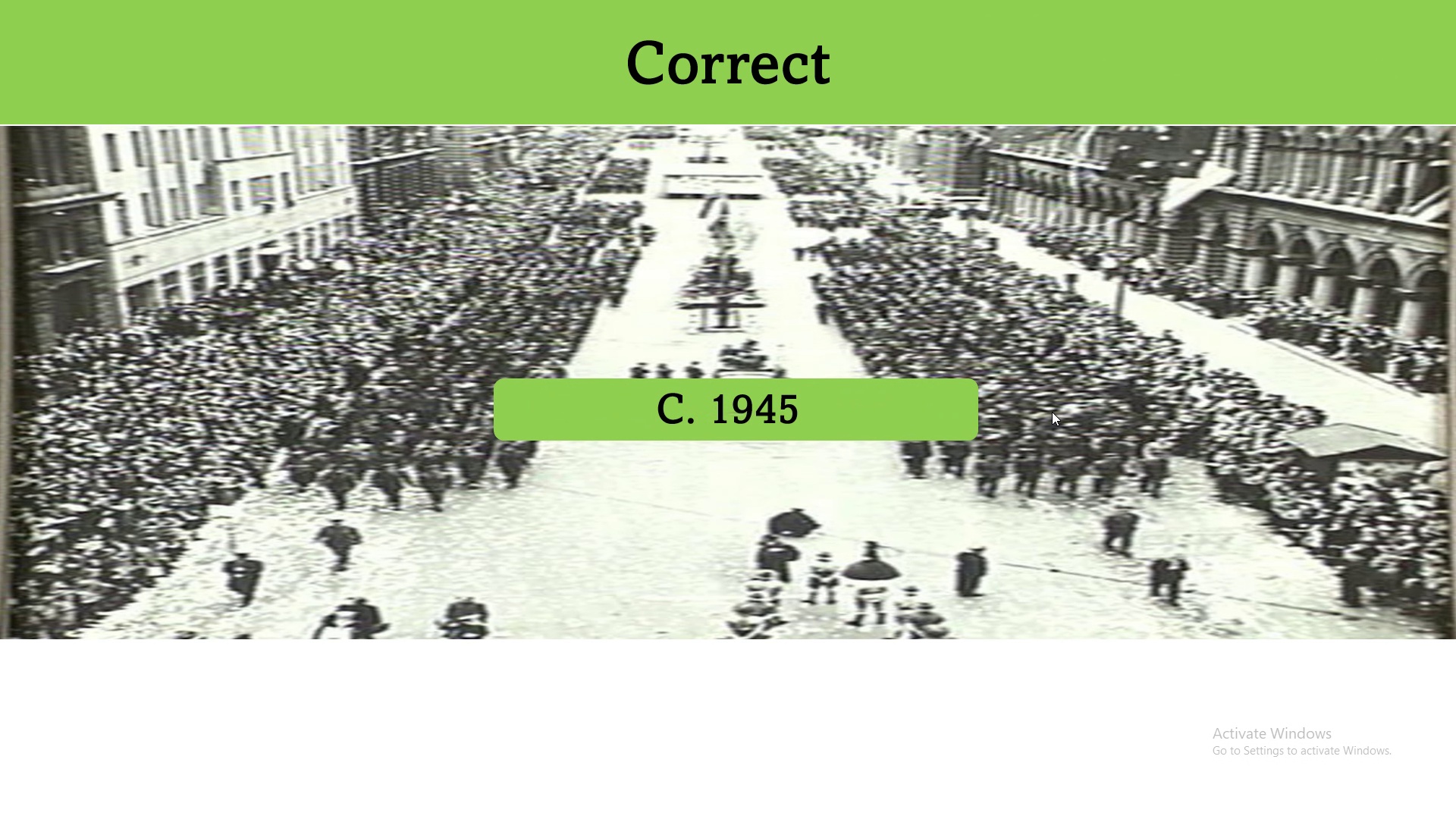 
left_click([1052, 412])
 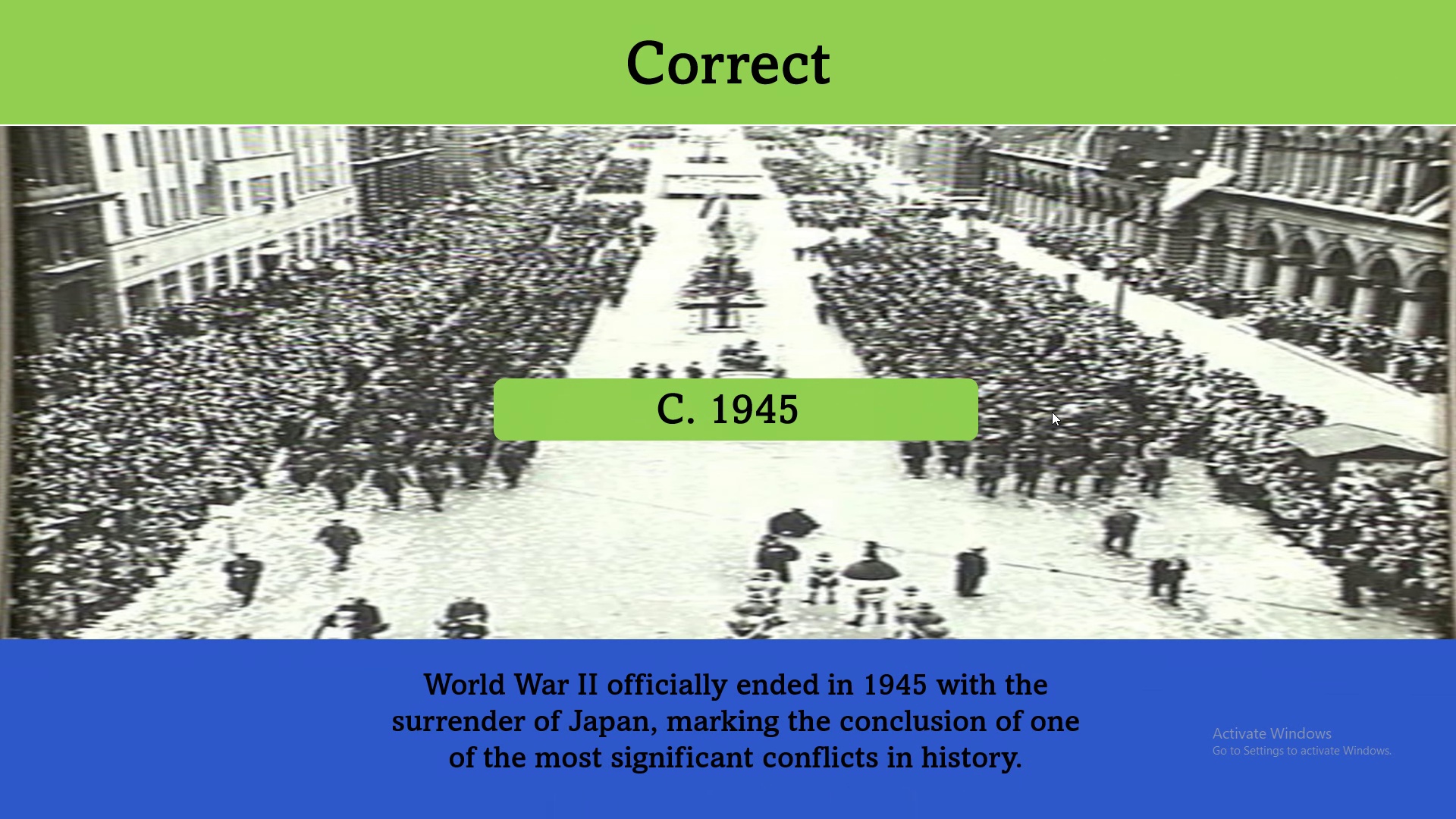 
left_click([1052, 412])
 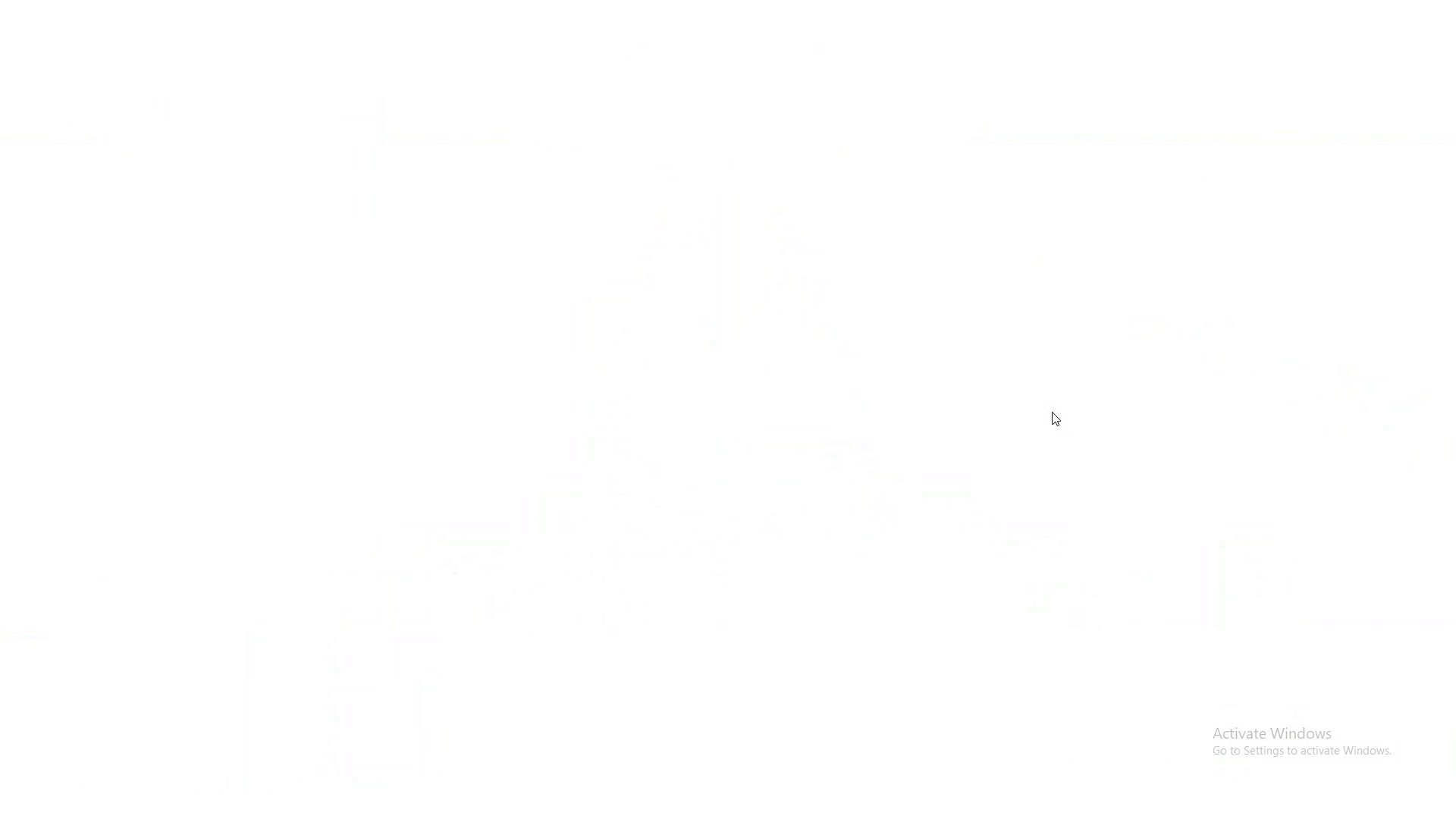 
left_click([1052, 412])
 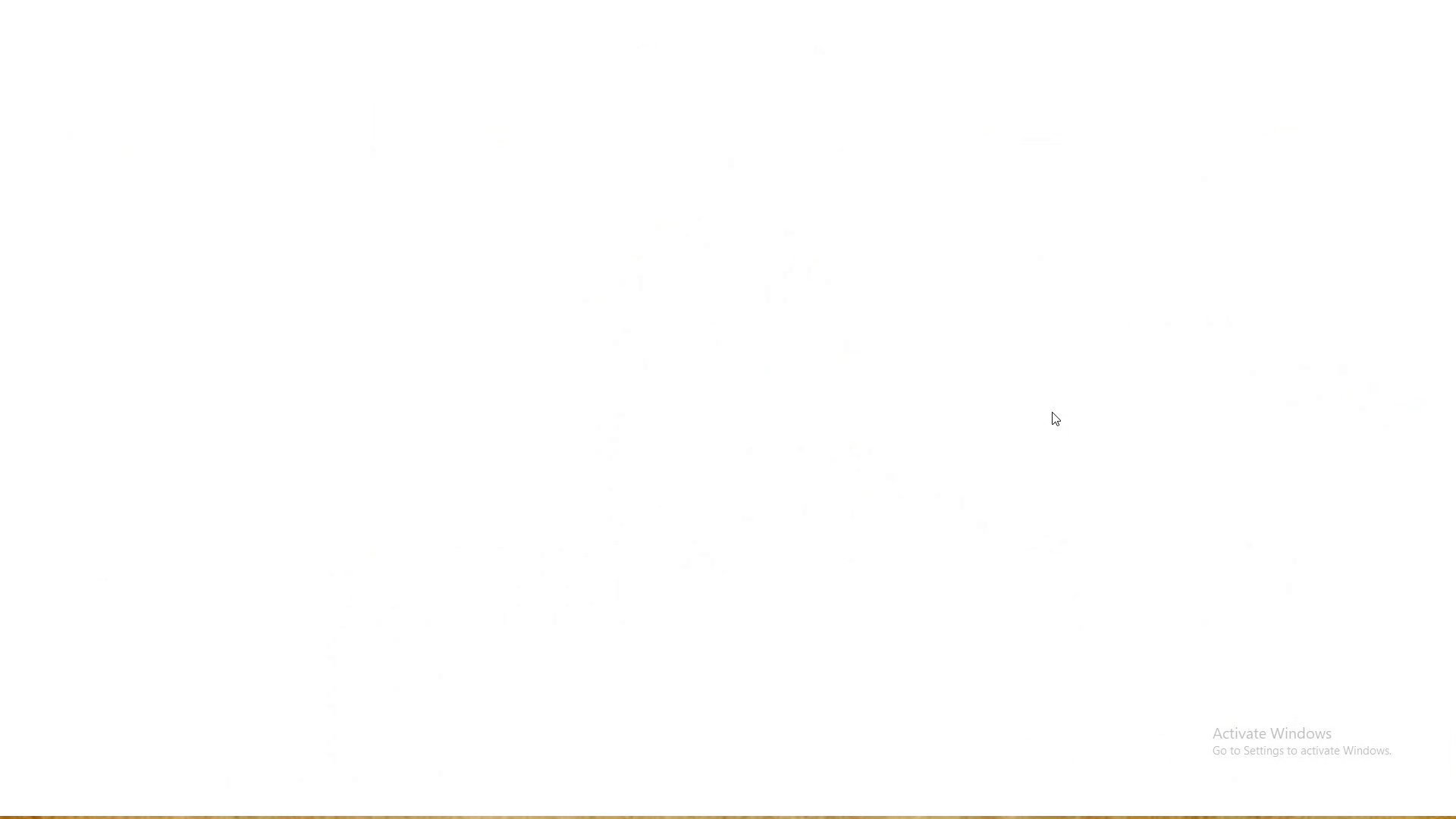 
left_click([1052, 412])
 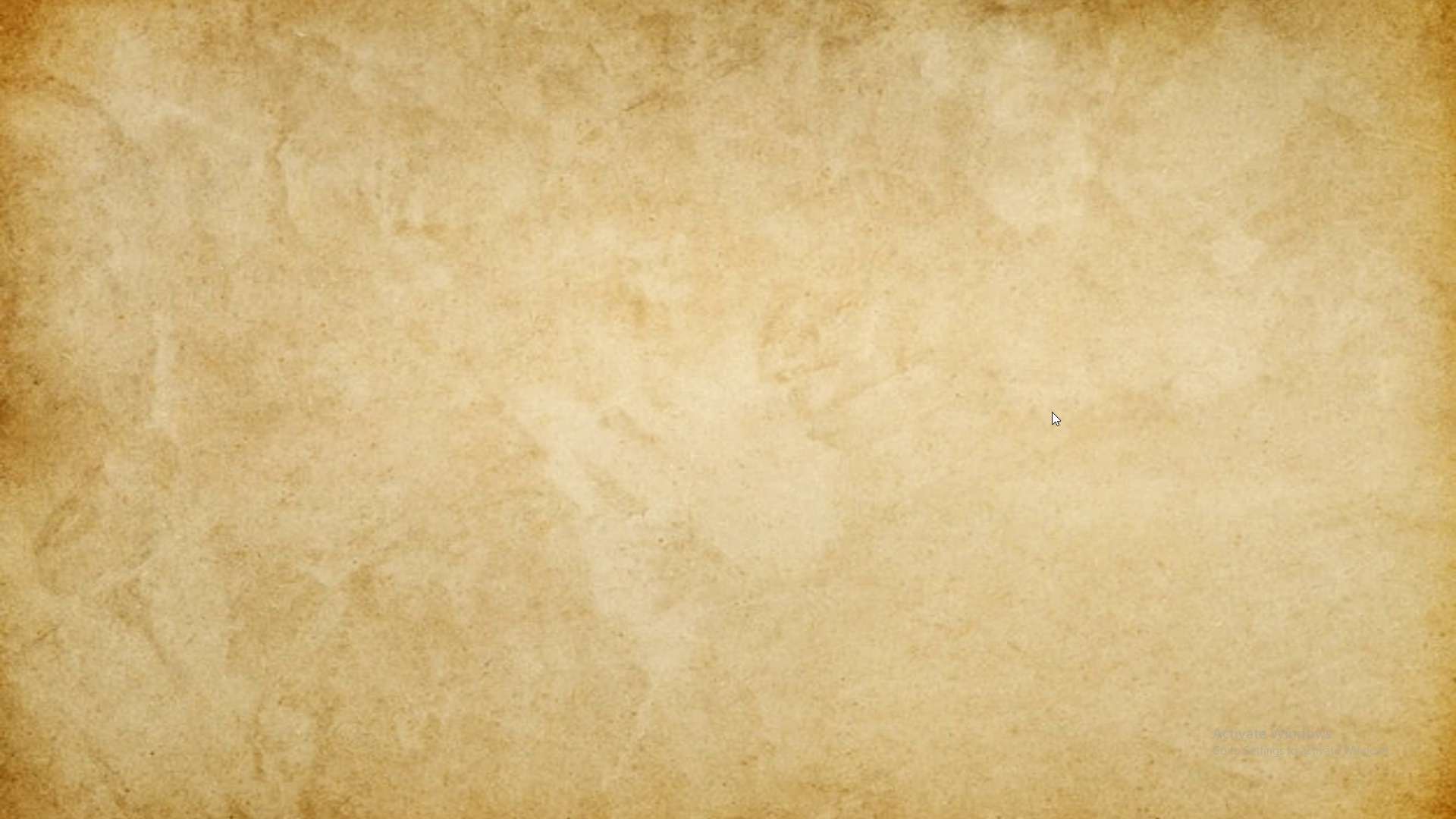 
left_click([1052, 412])
 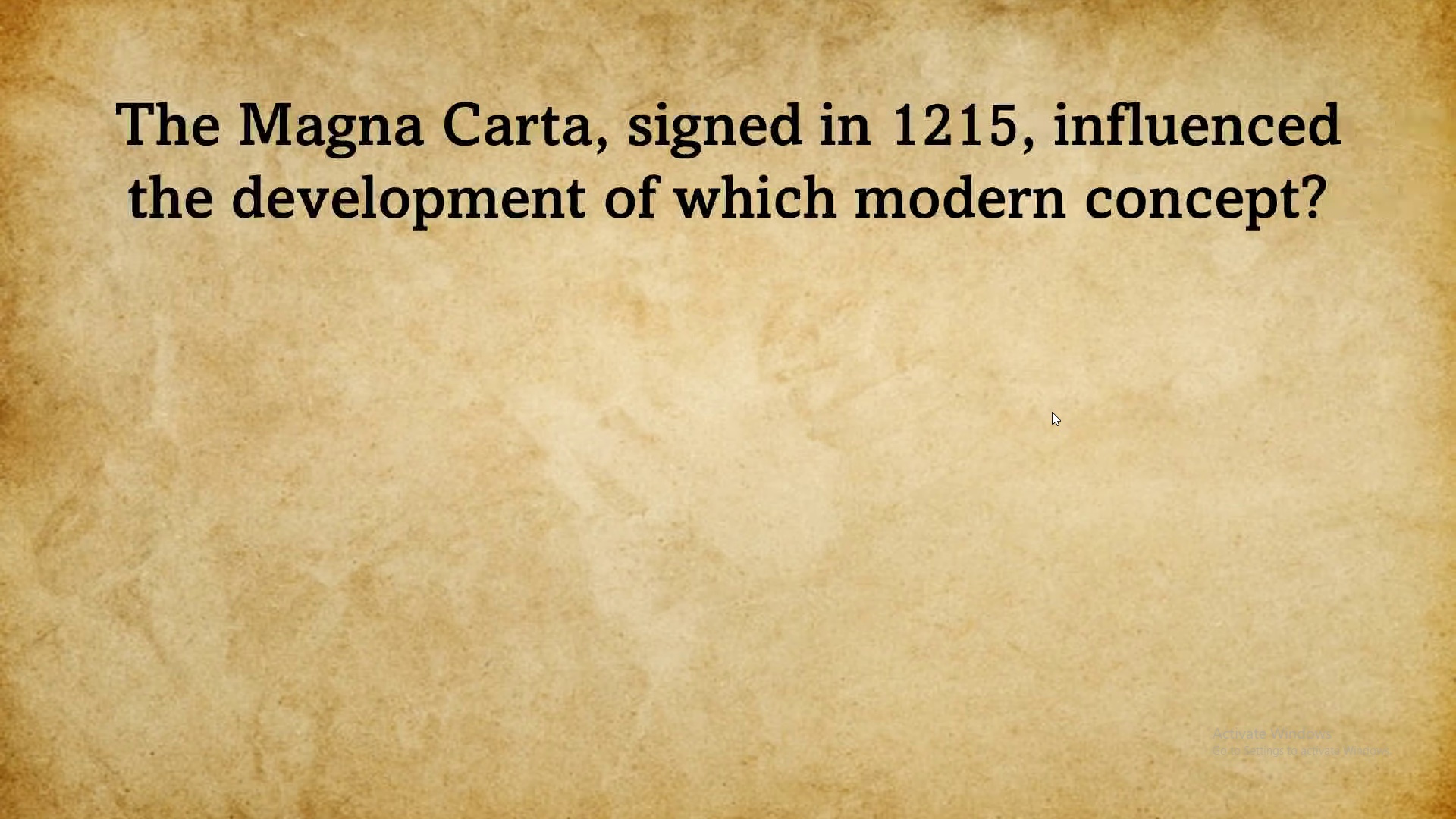 
left_click([1052, 412])
 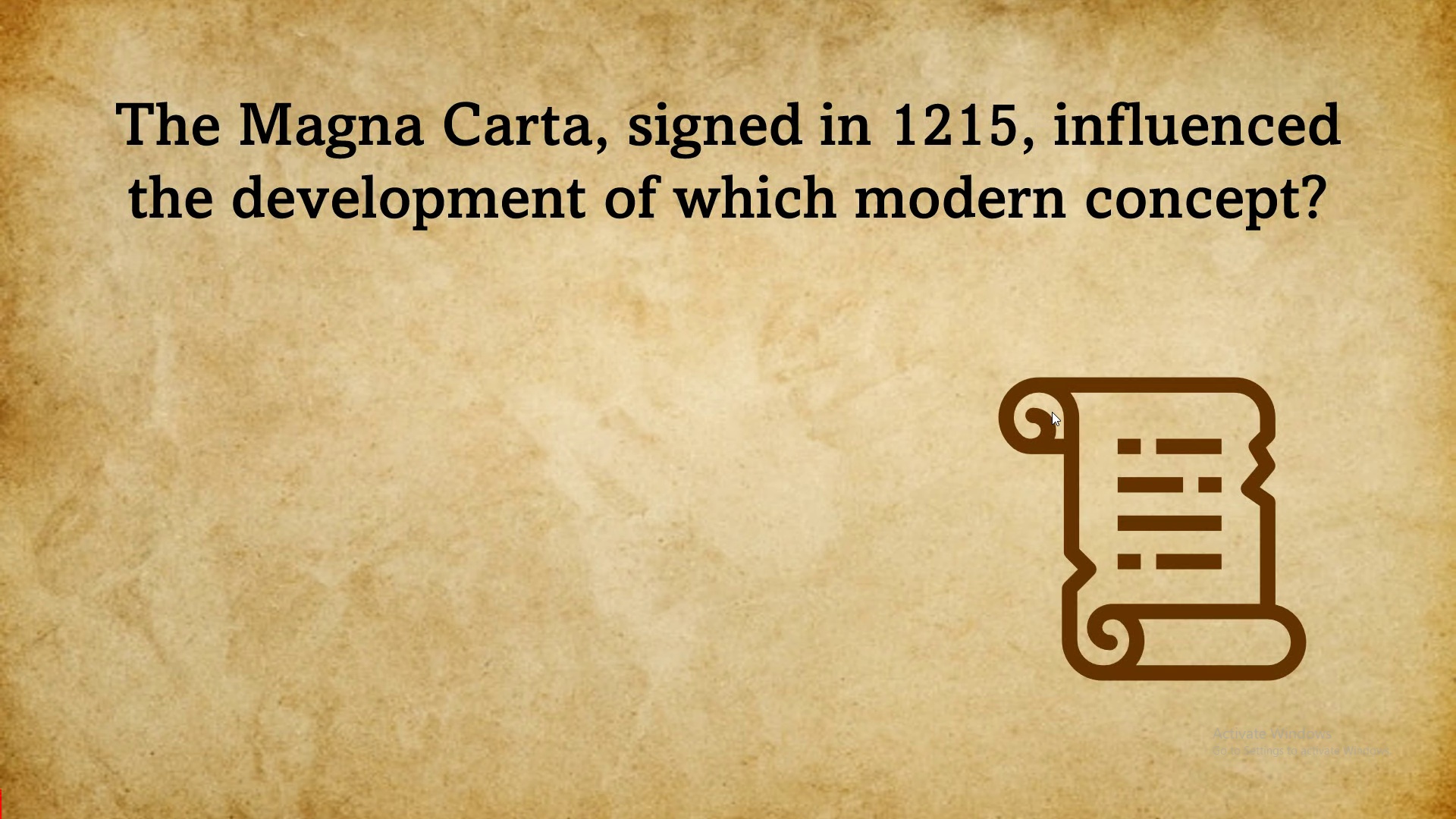 
left_click([1052, 412])
 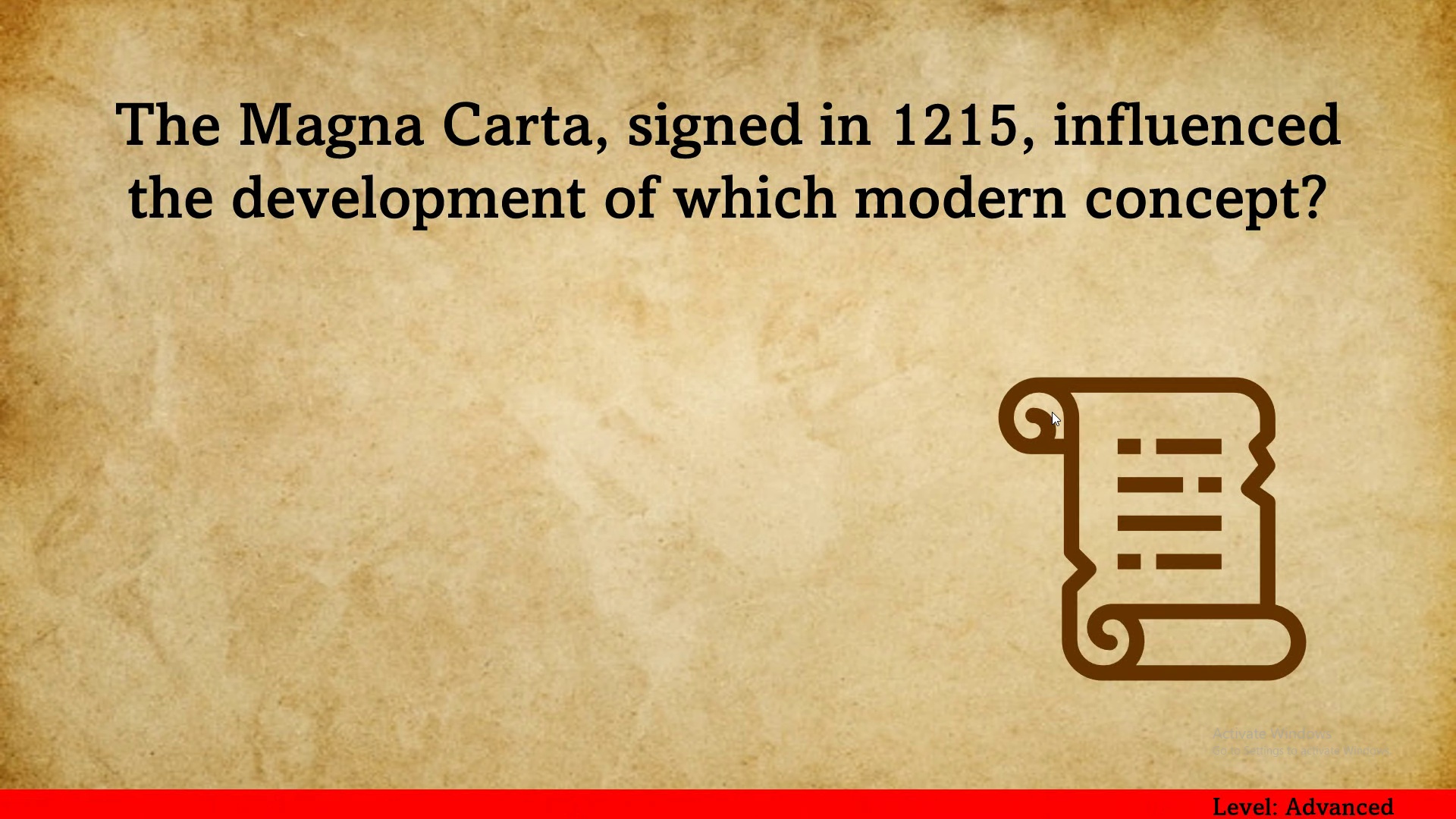 
left_click([1052, 412])
 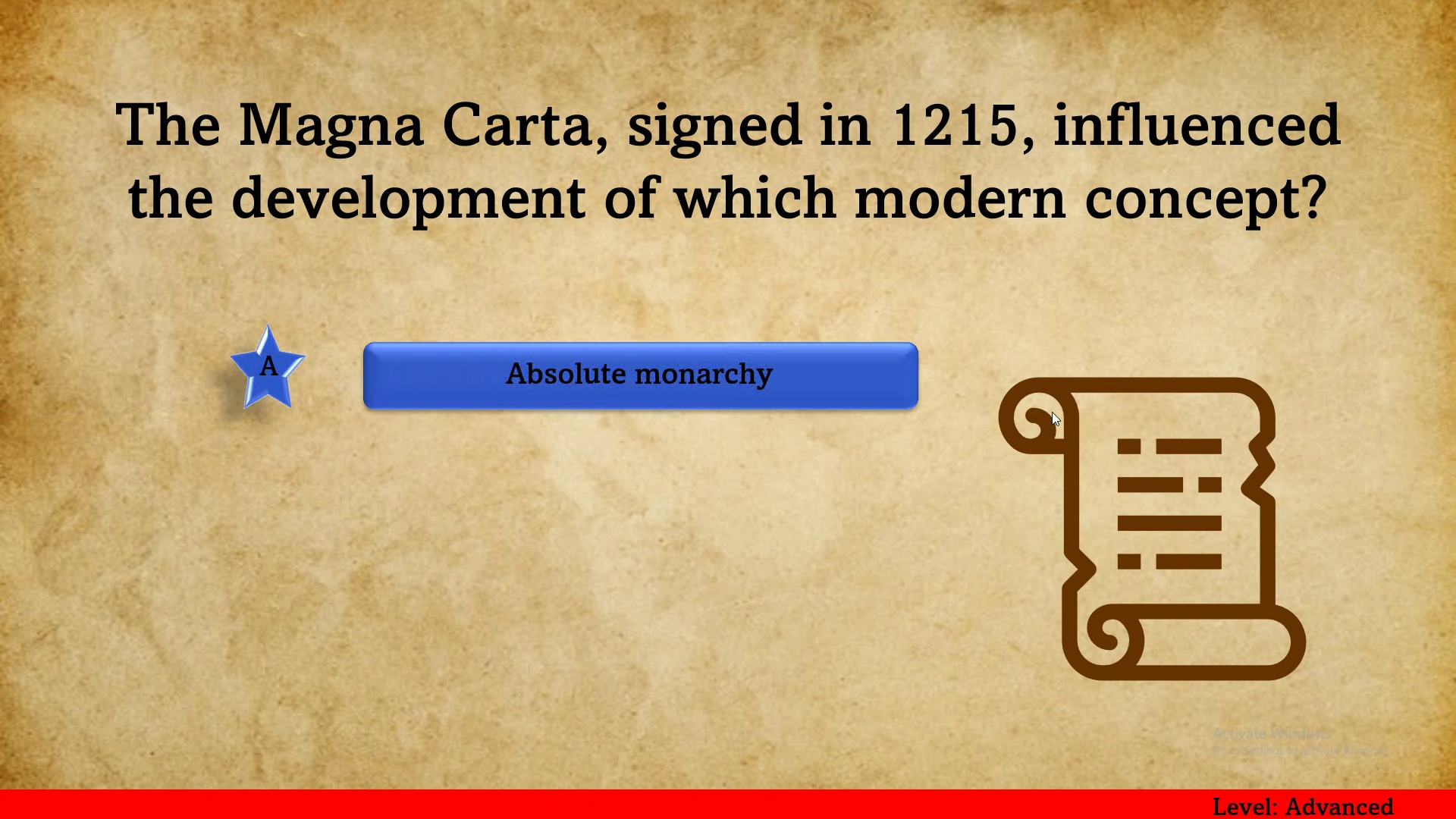 
left_click([1052, 412])
 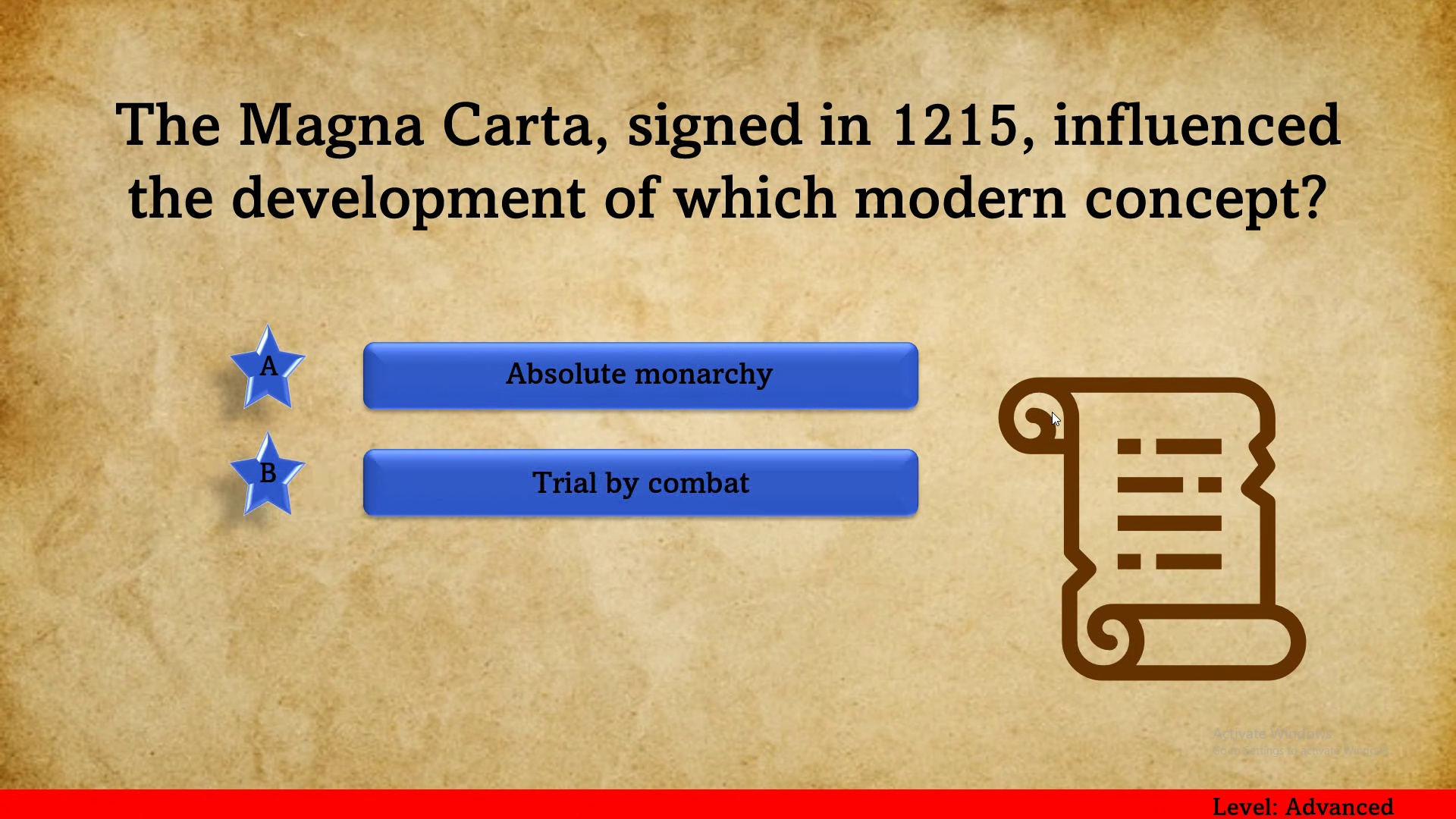 
left_click([1052, 412])
 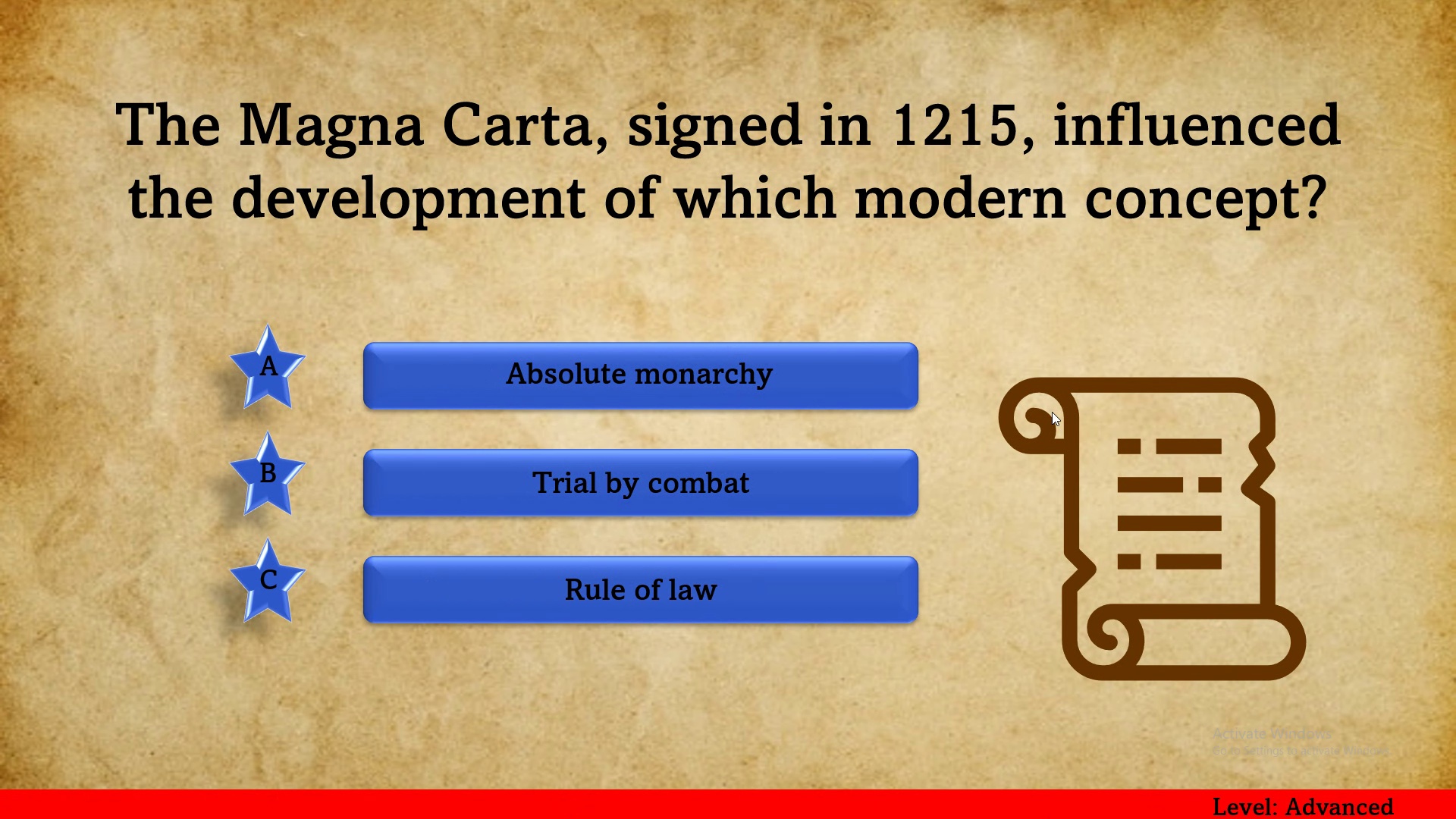 
left_click([1052, 412])
 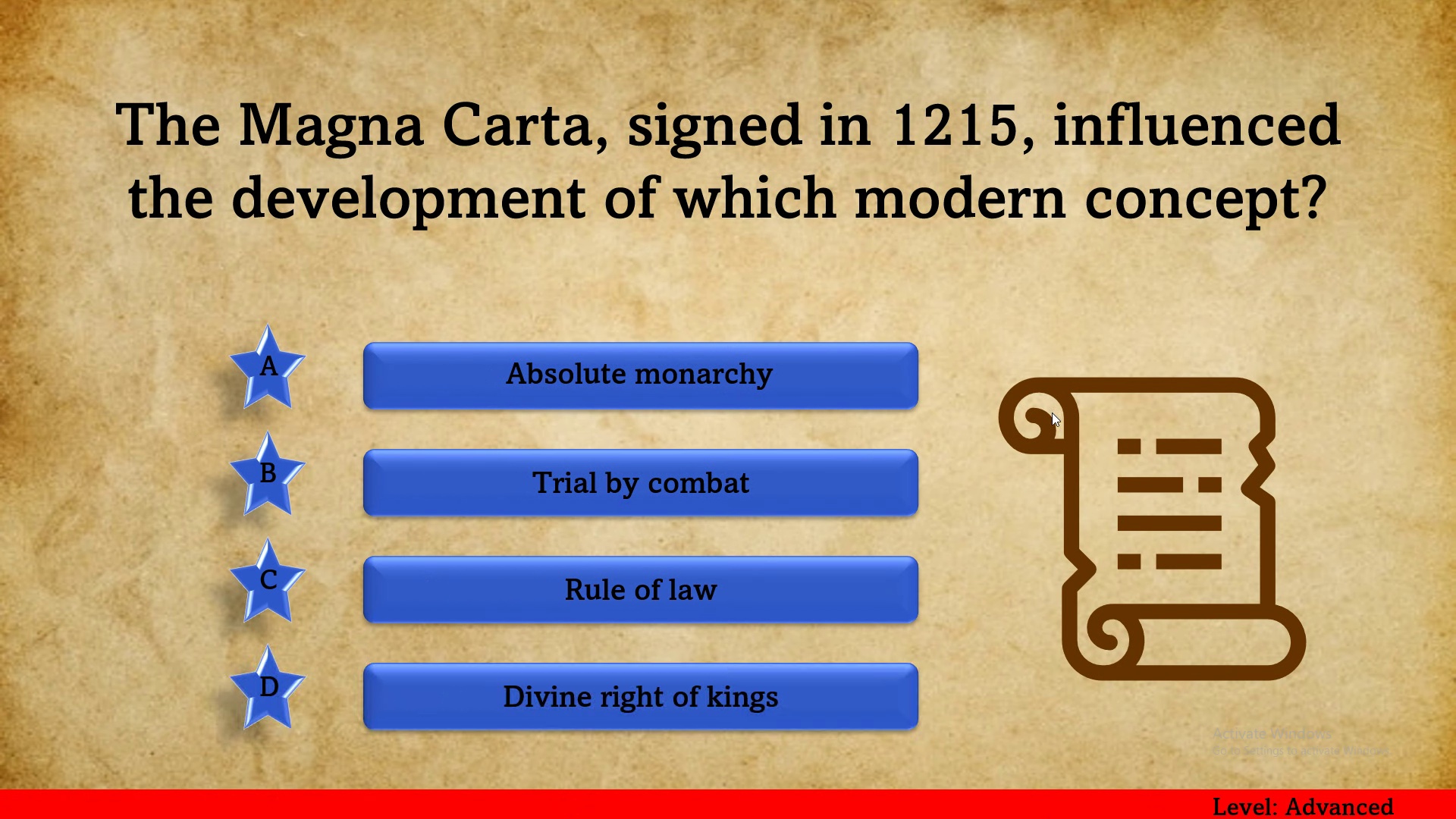 
left_click([1052, 412])
 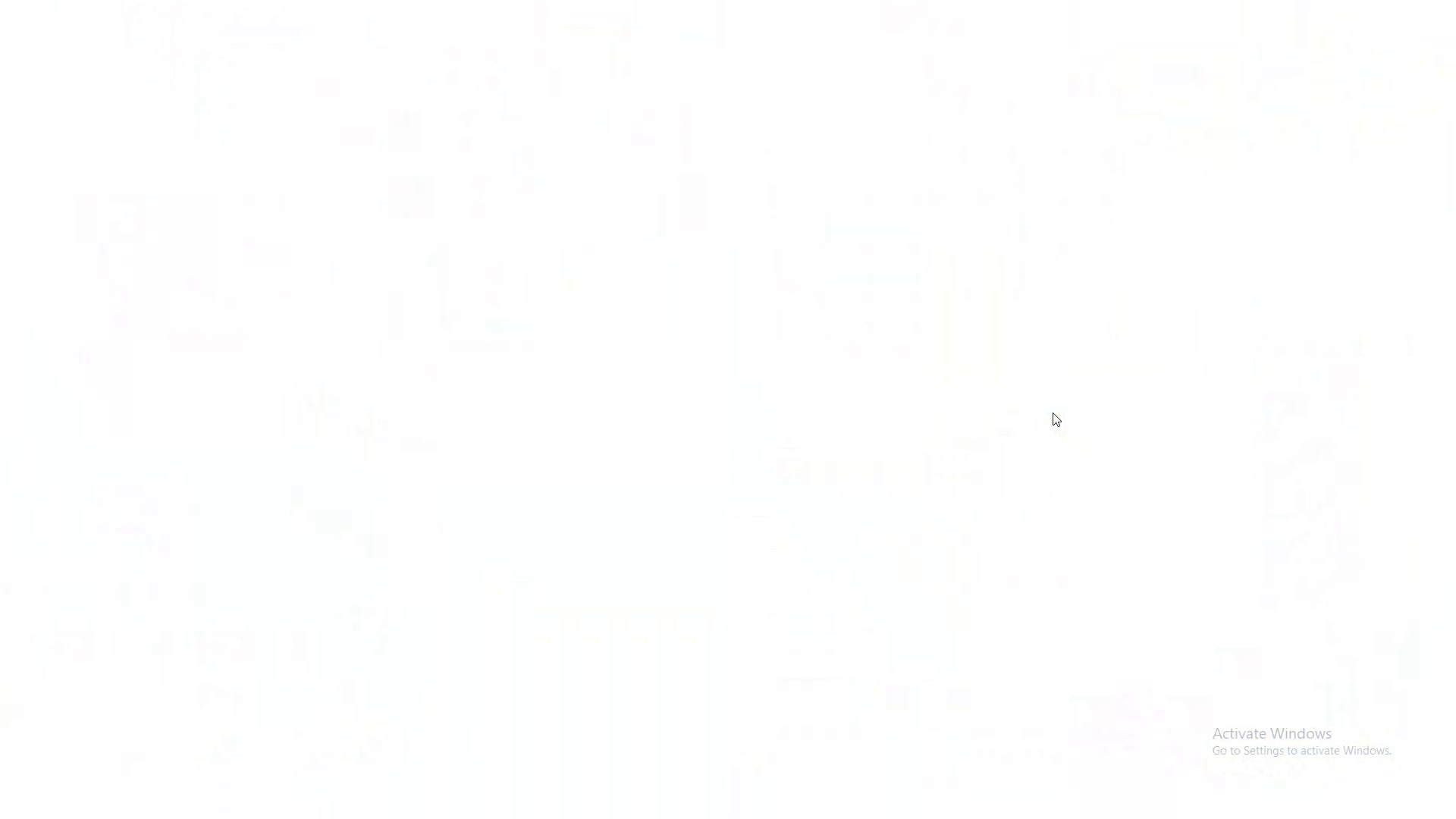 
left_click([1053, 413])
 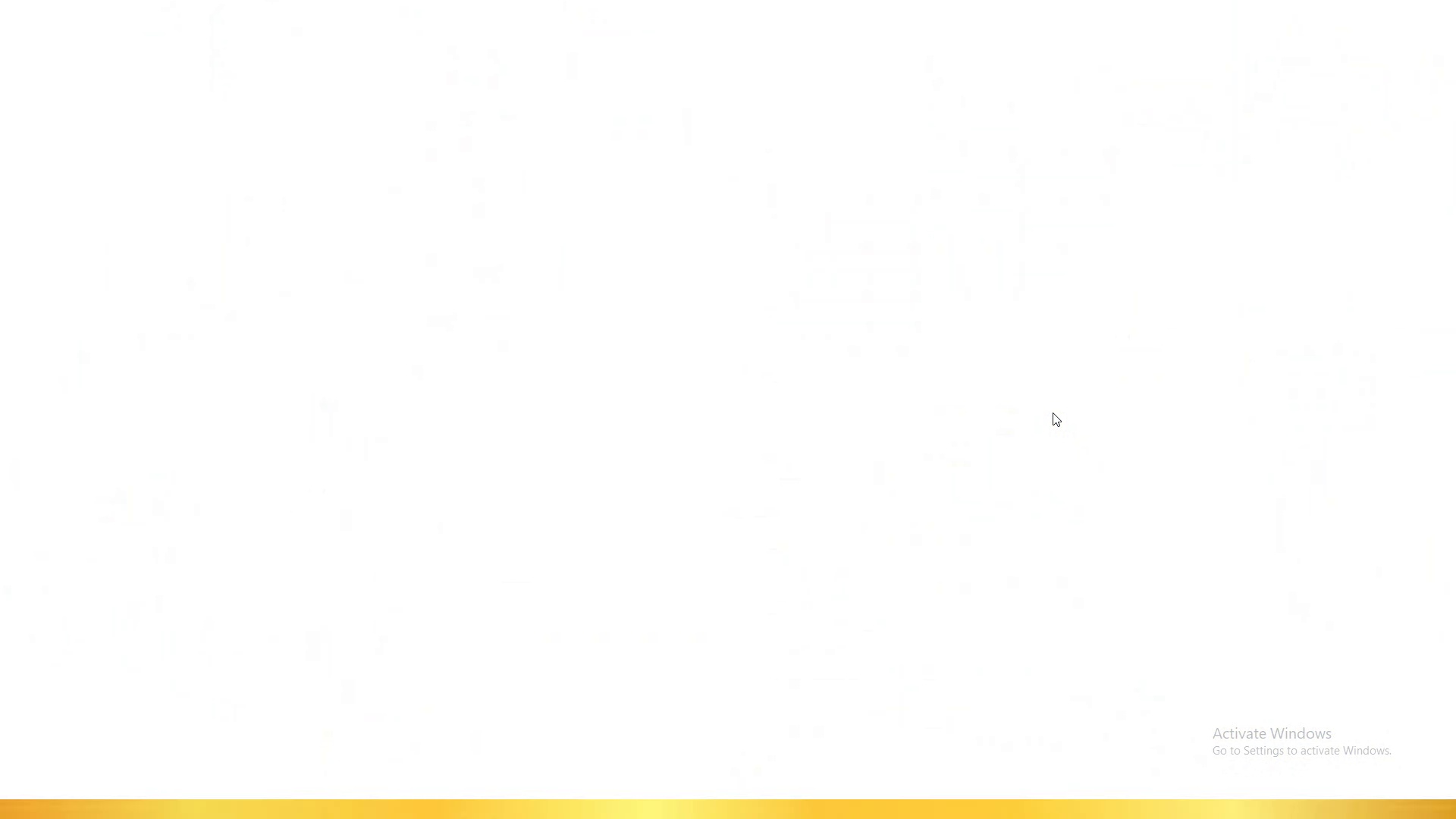 
left_click([1053, 413])
 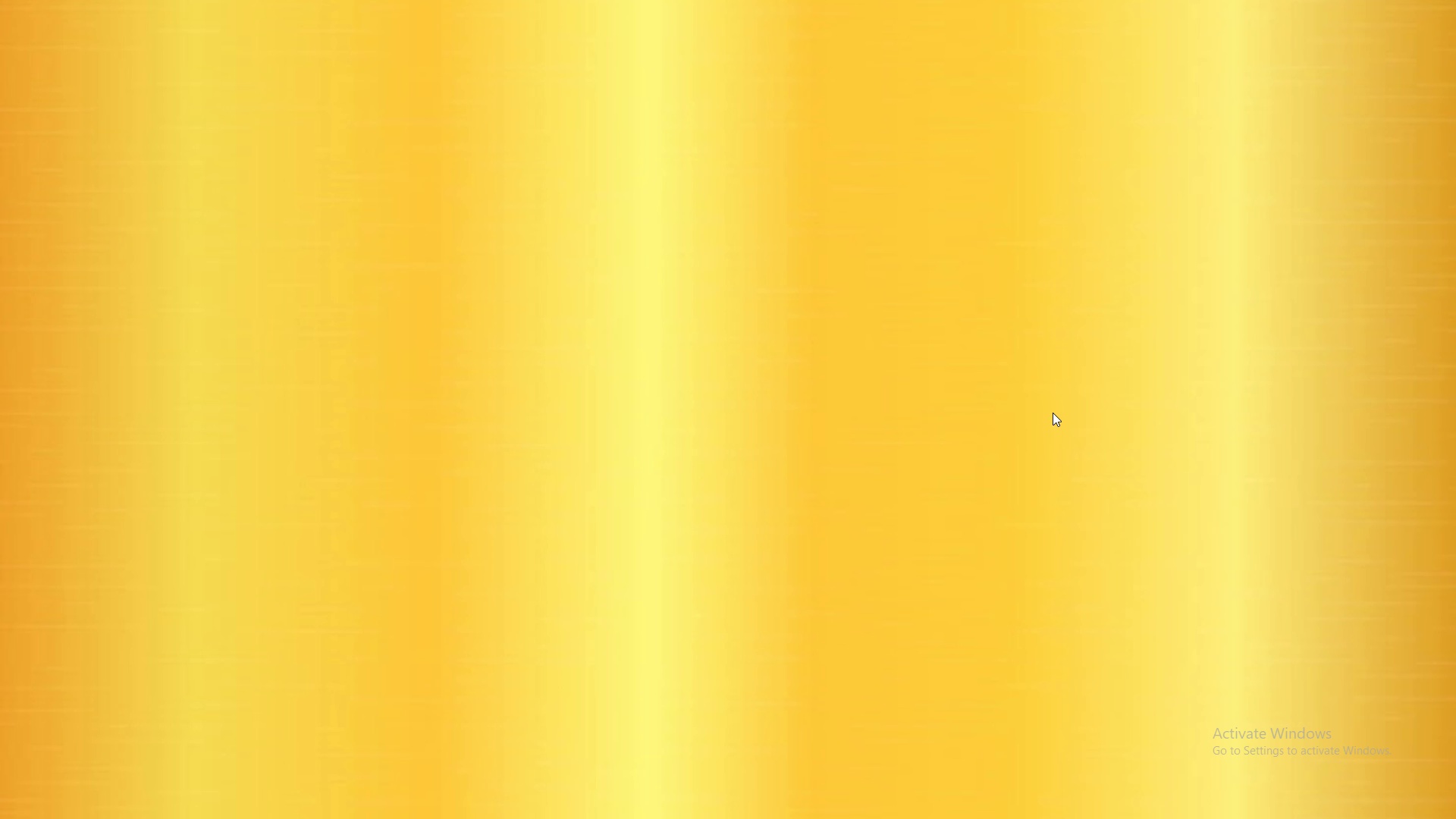 
left_click([1053, 413])
 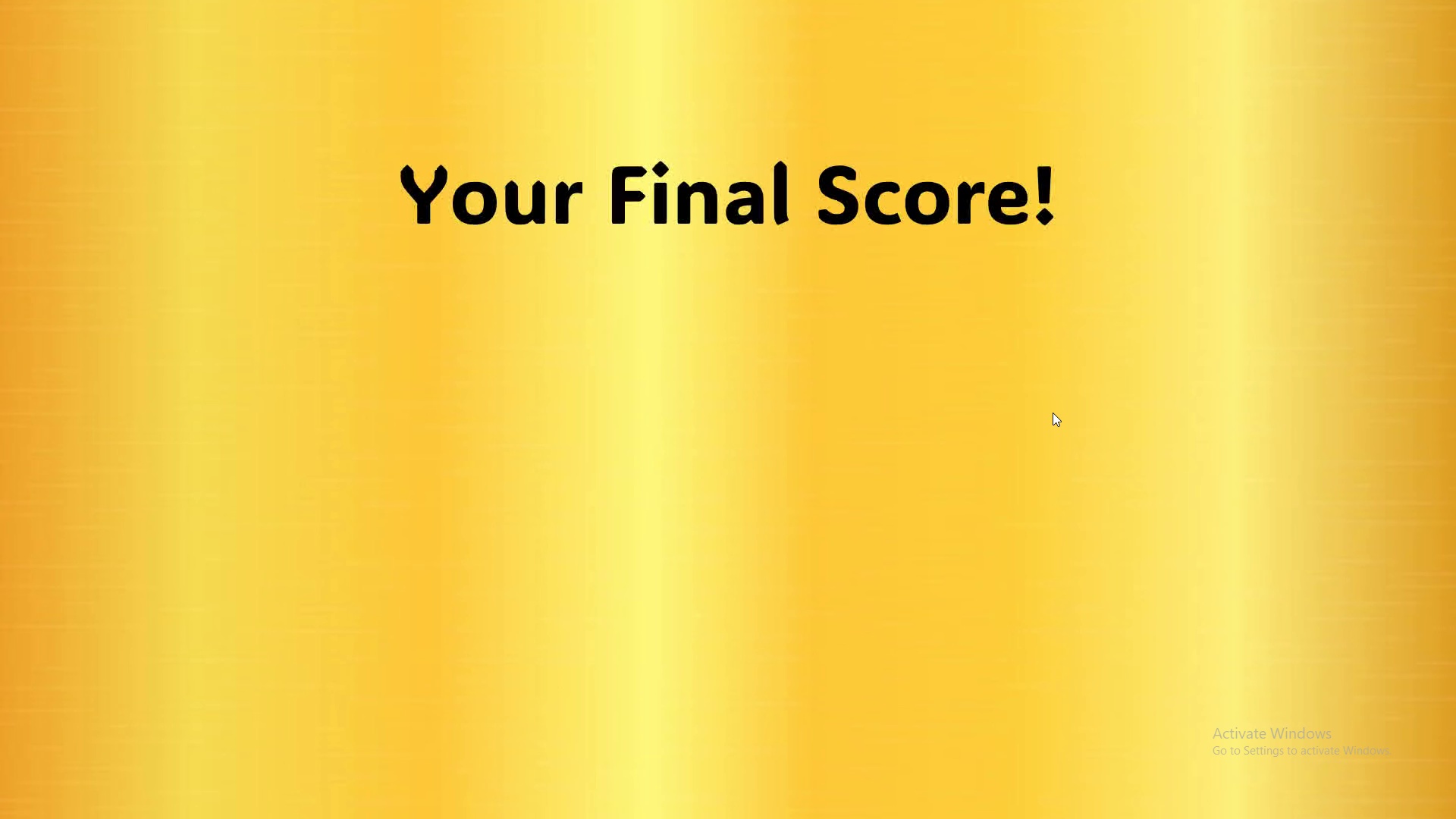 
left_click([1053, 413])
 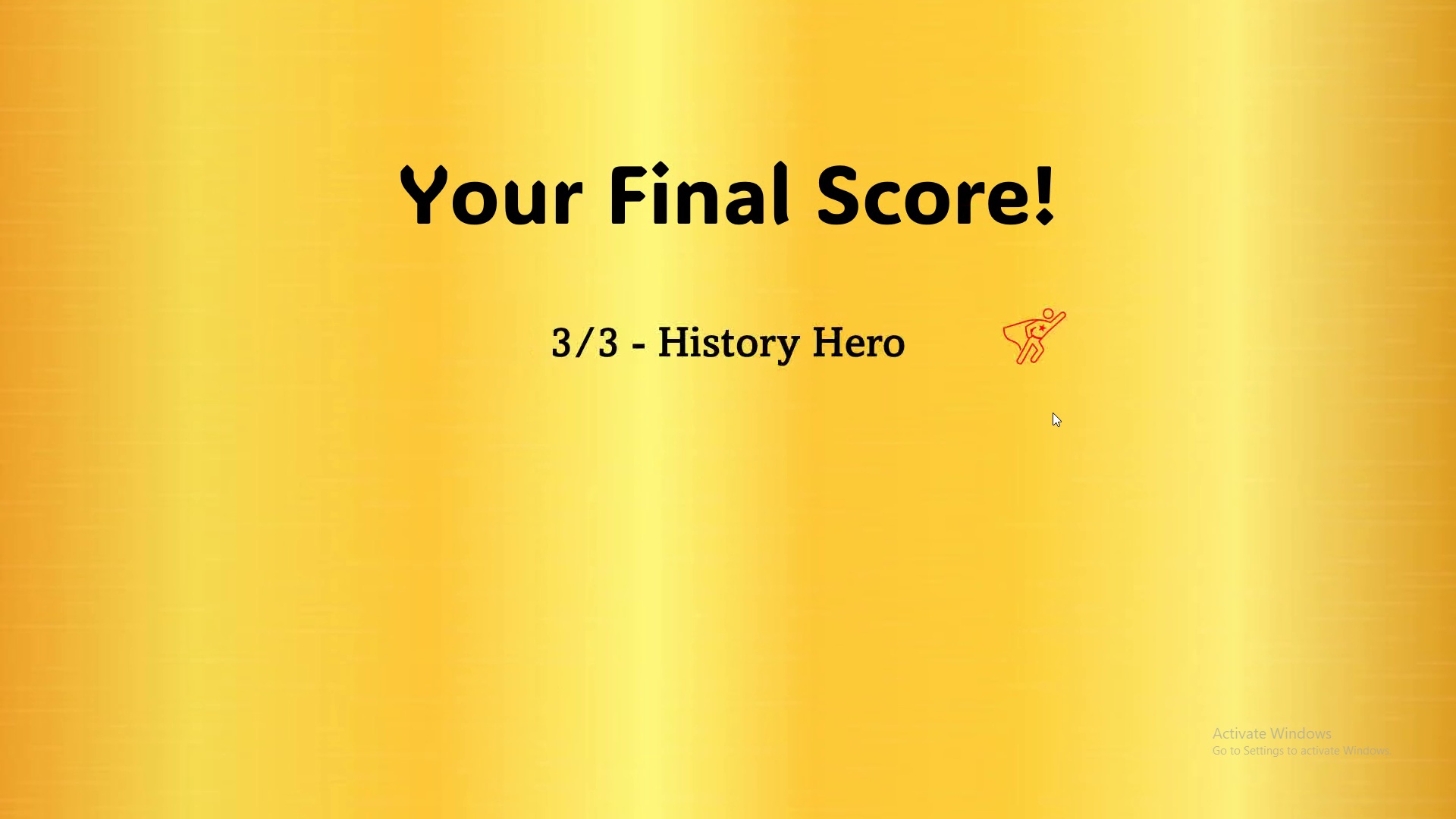 
left_click([1053, 413])
 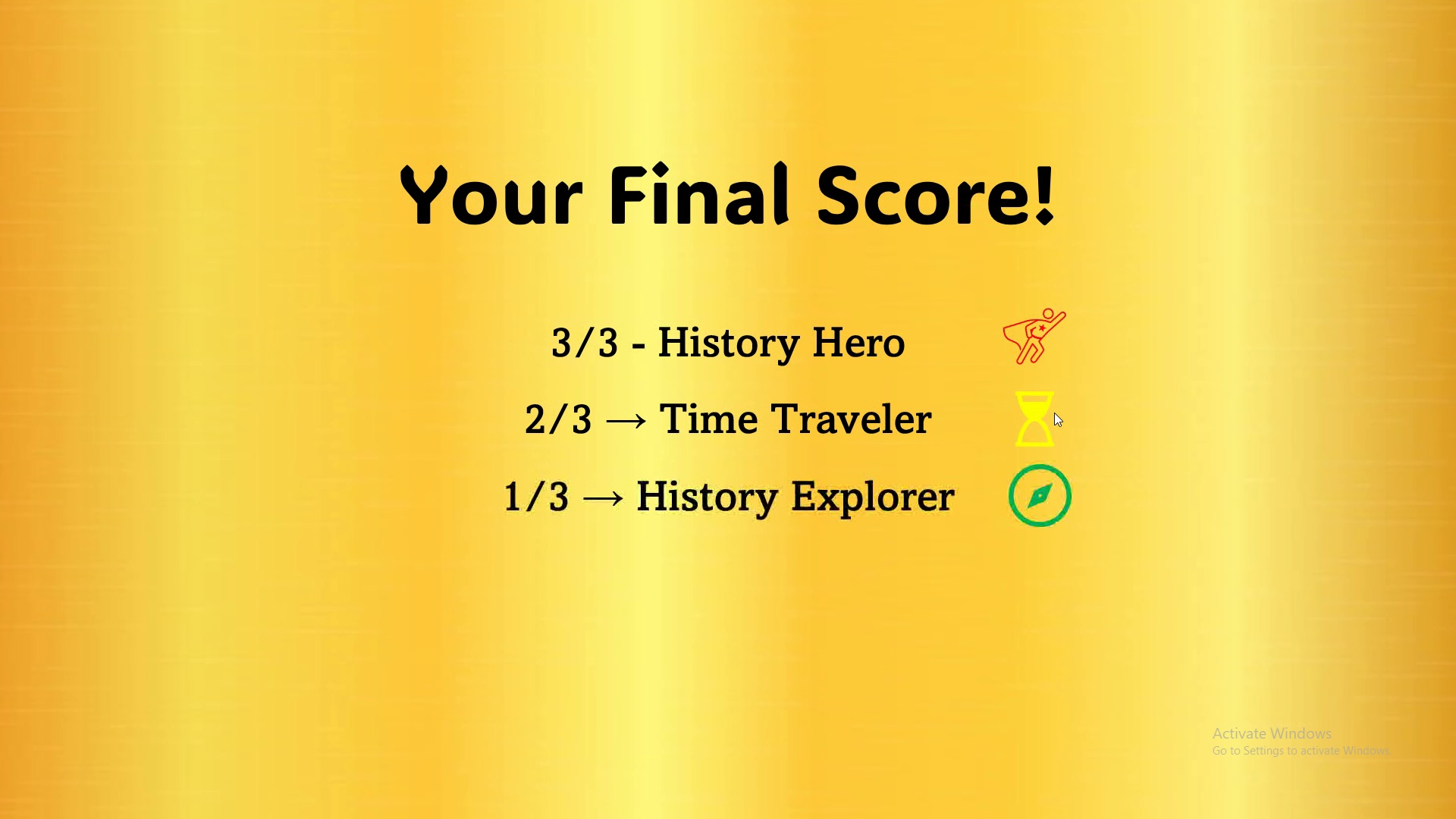 
left_click([1054, 413])
 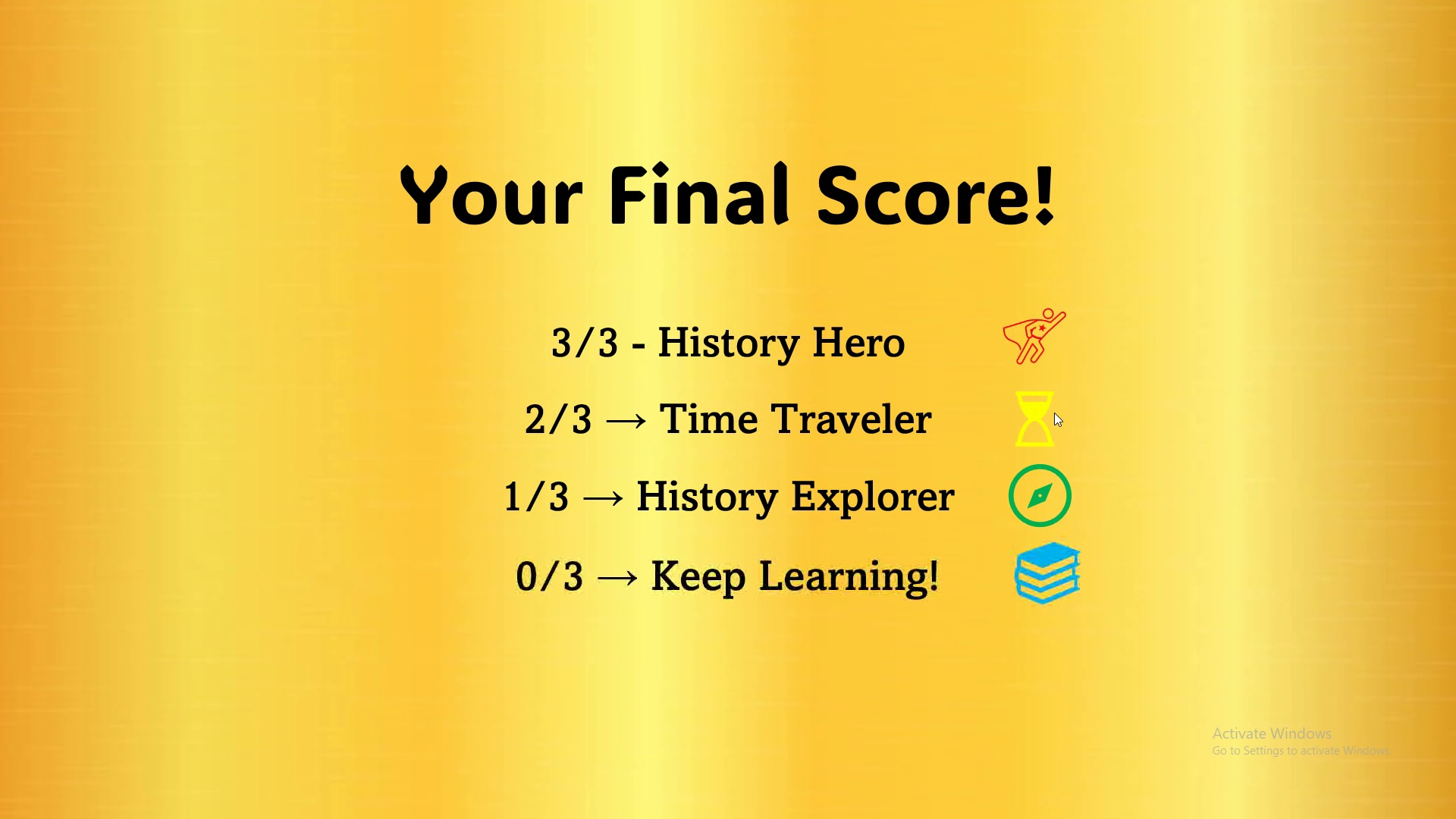 
left_click([1054, 413])
 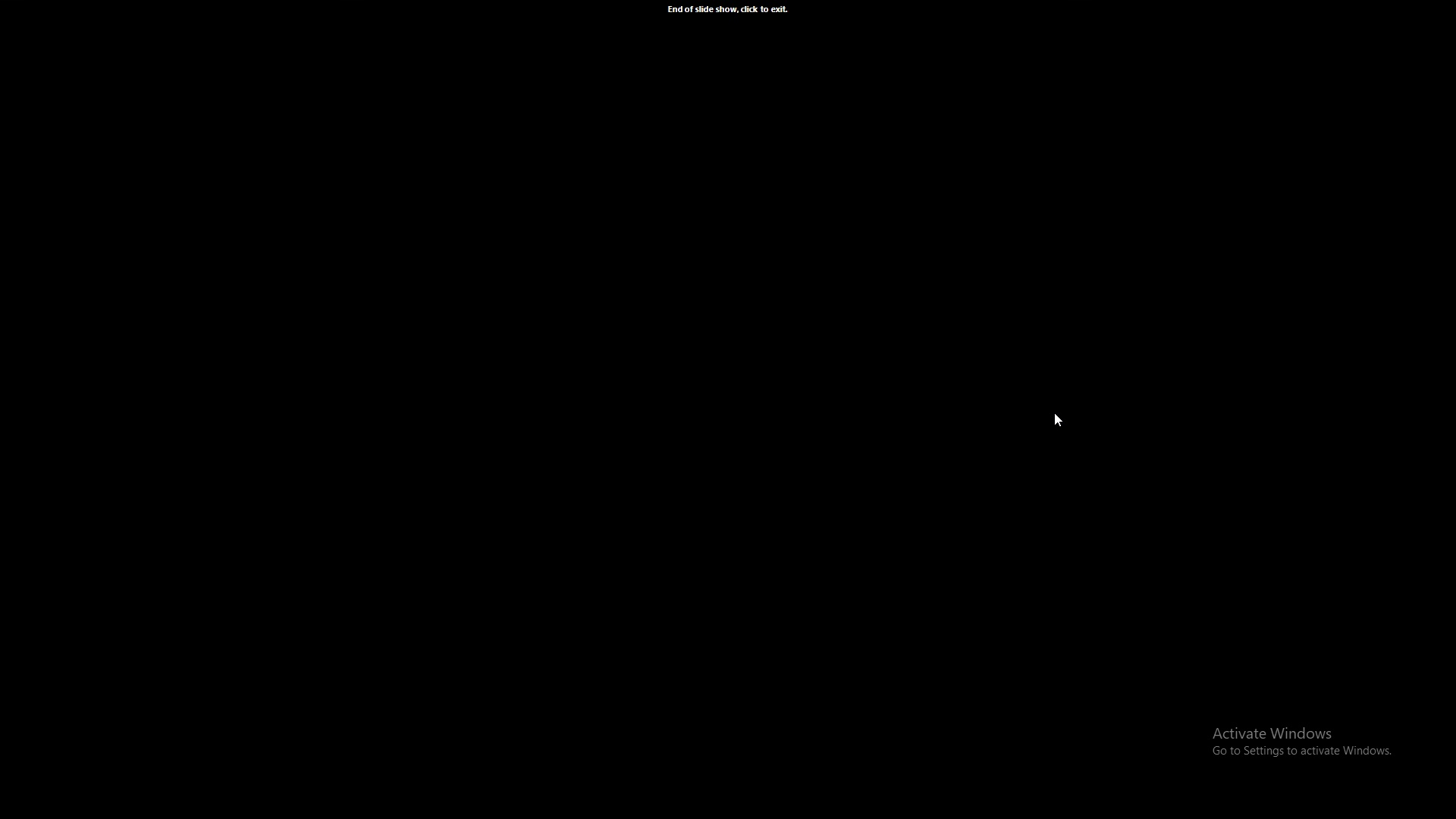 
left_click([1054, 413])
 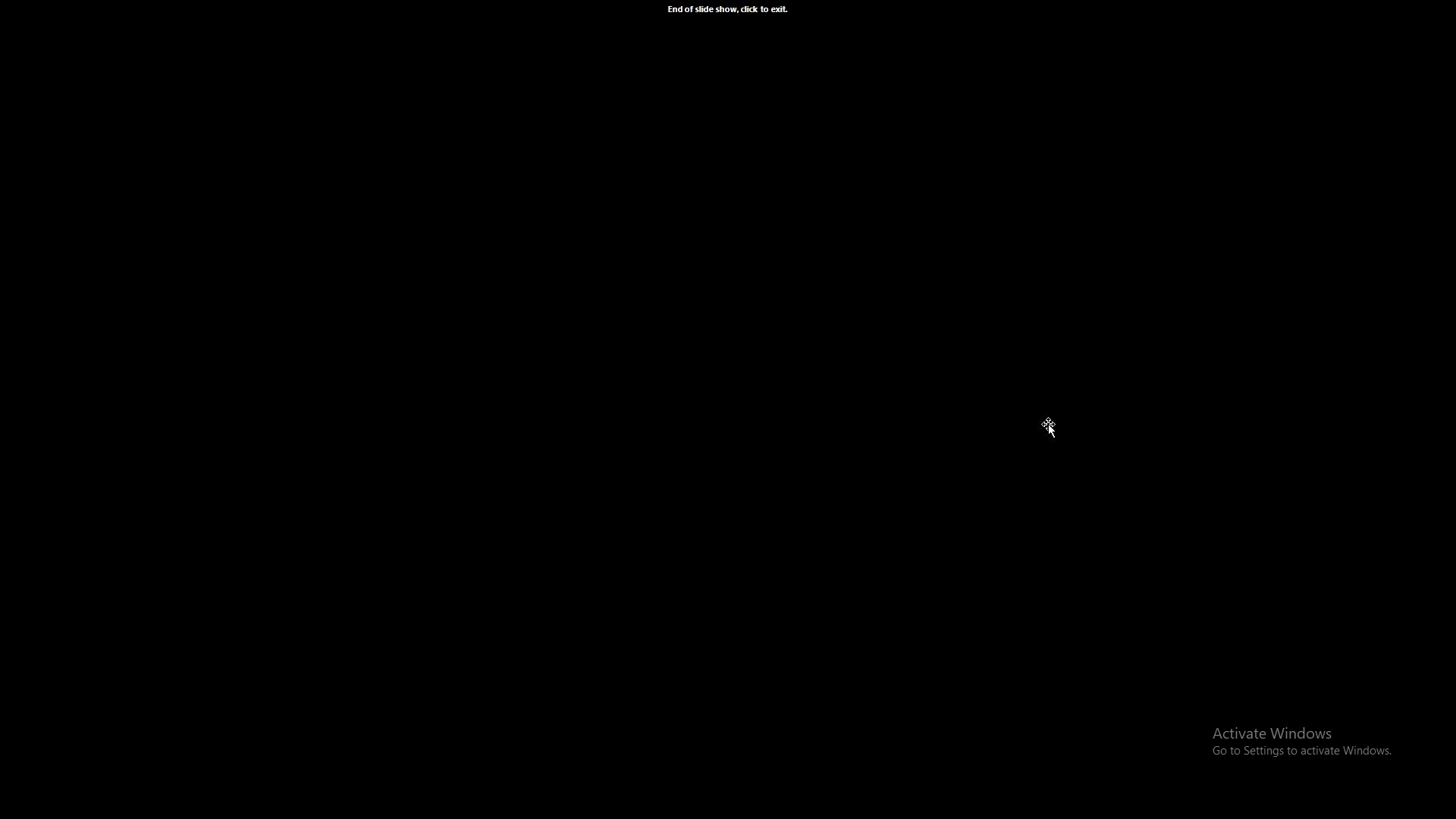 
key(Escape)
 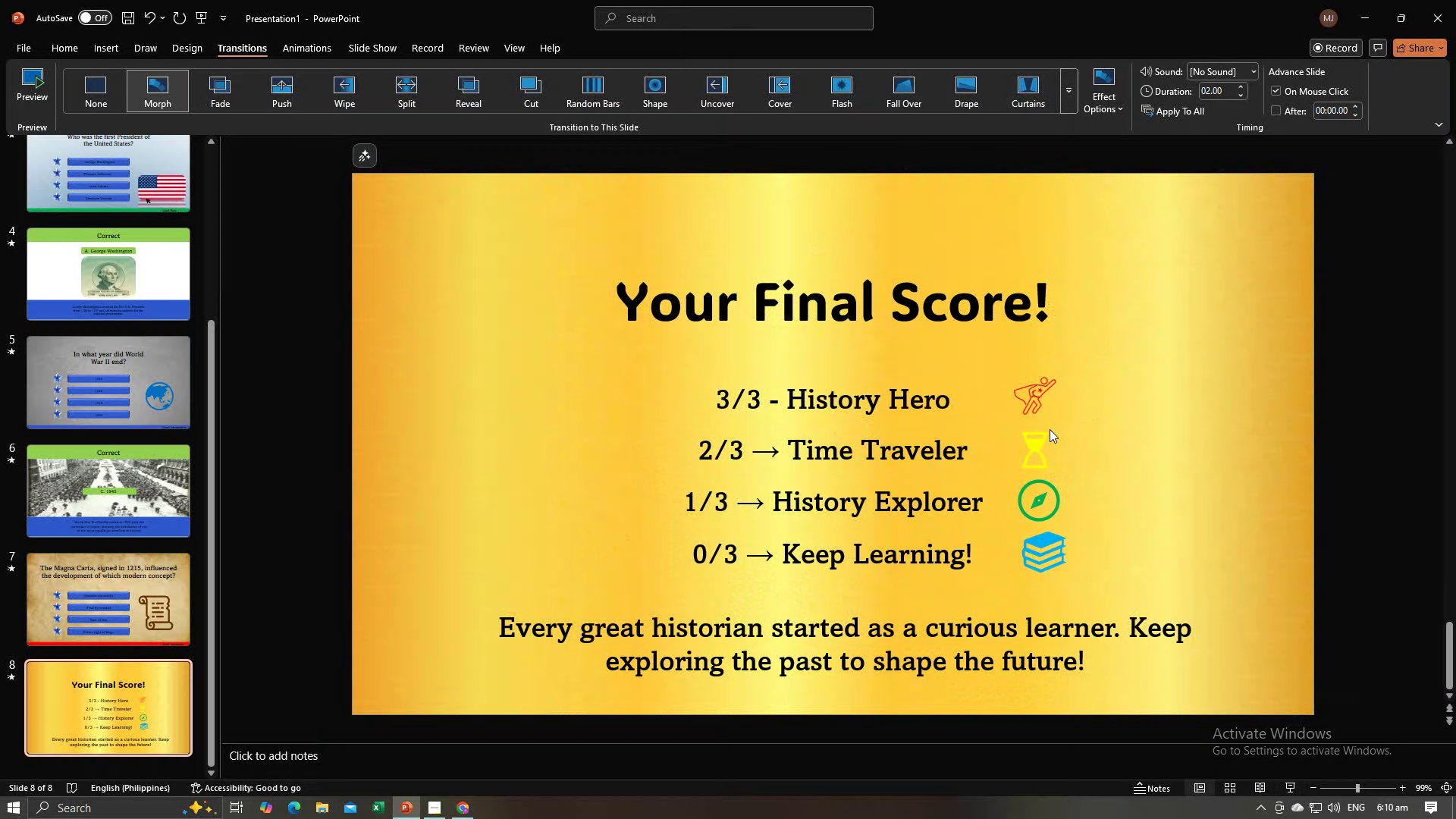 
key(Alt+AltLeft)
 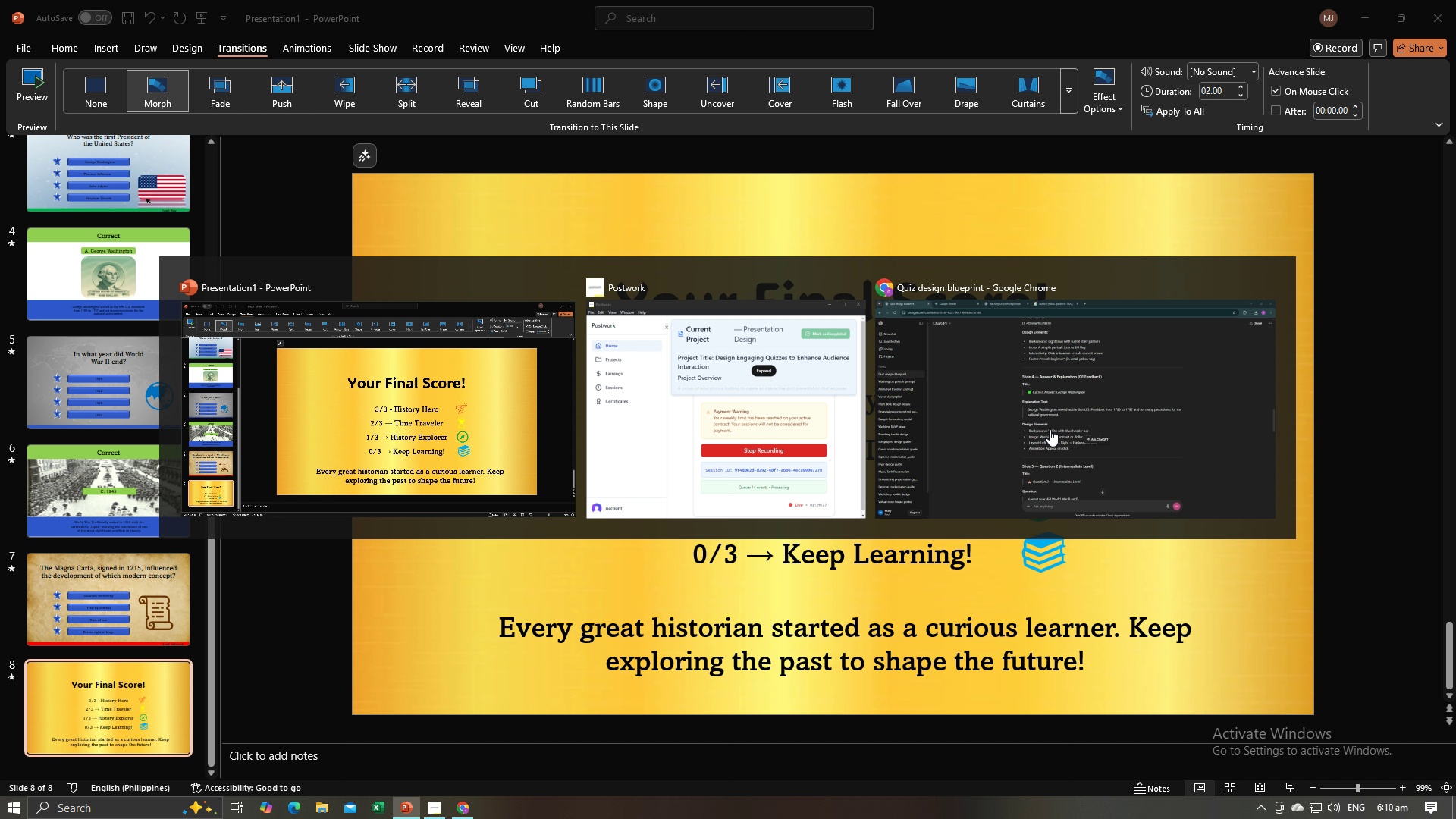 
key(Alt+Tab)